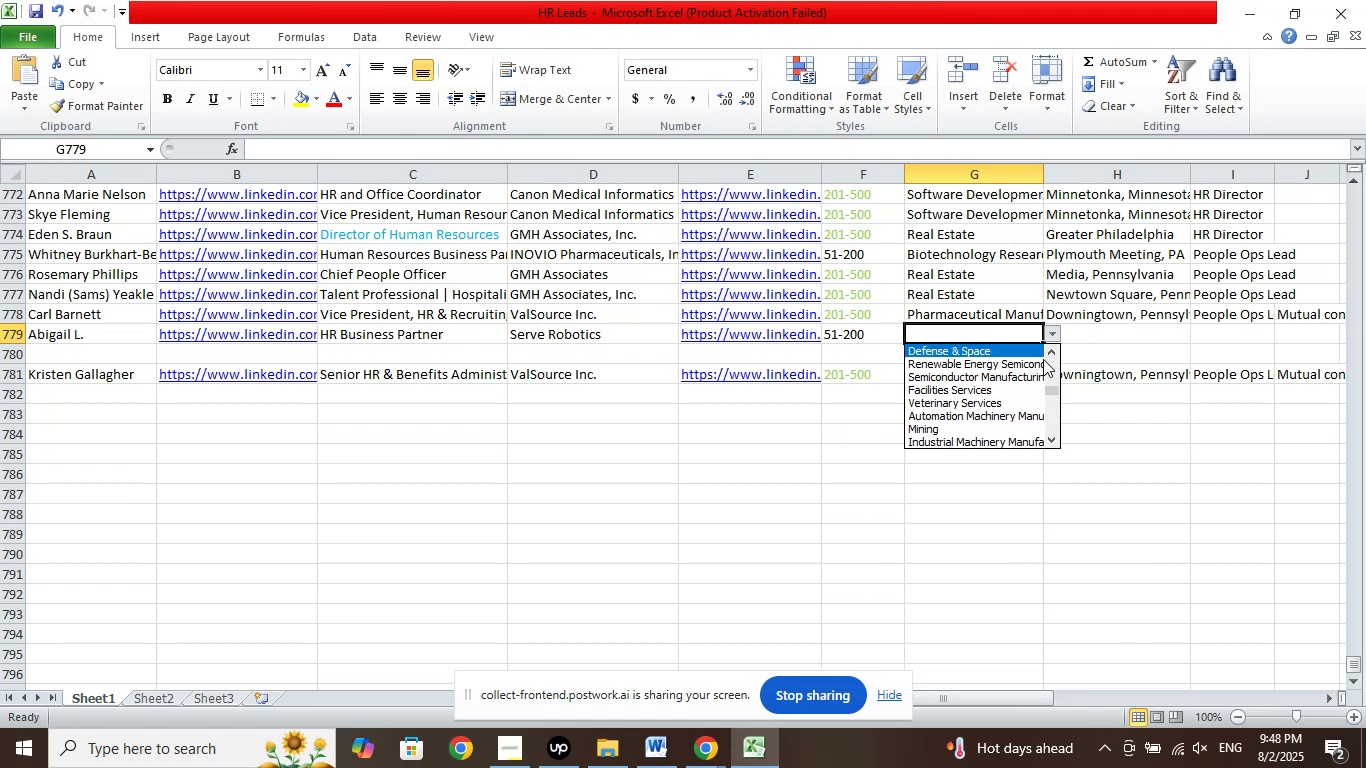 
key(ArrowUp)
 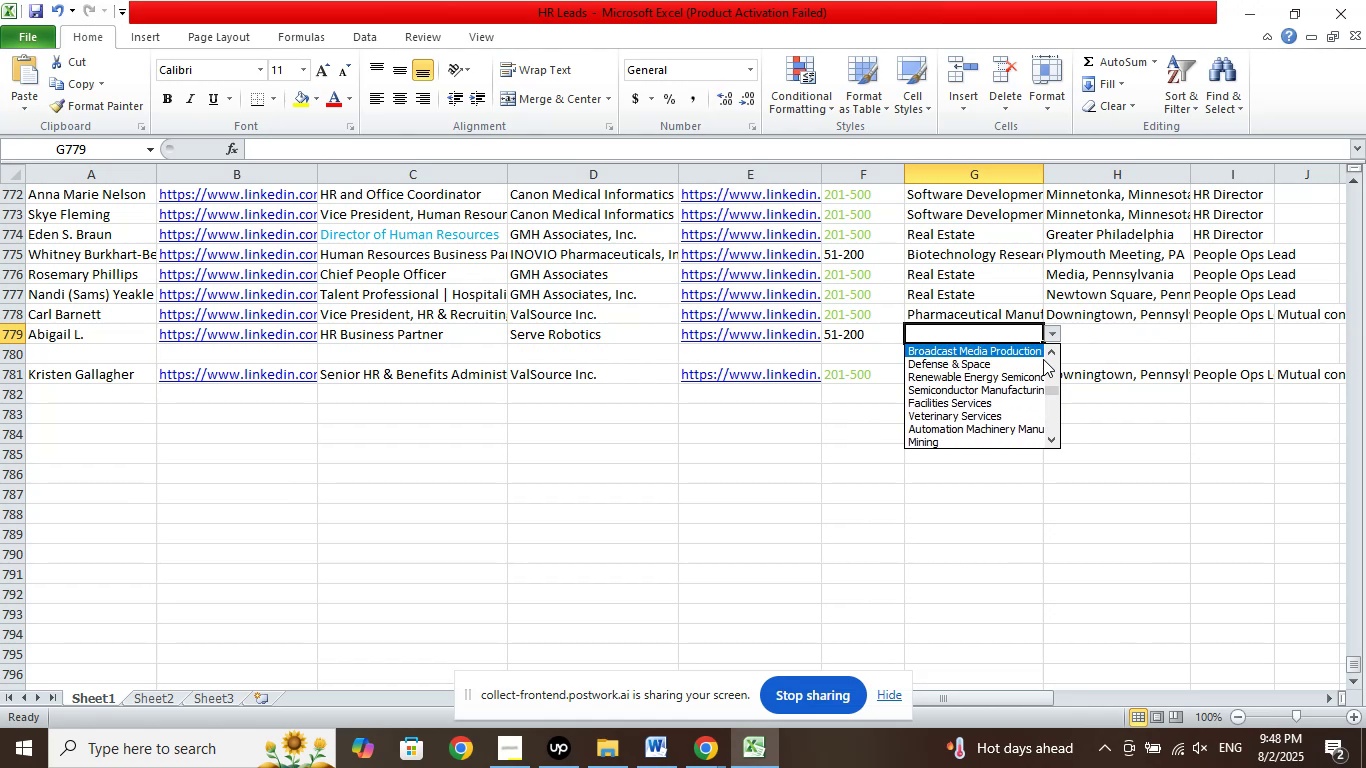 
key(ArrowUp)
 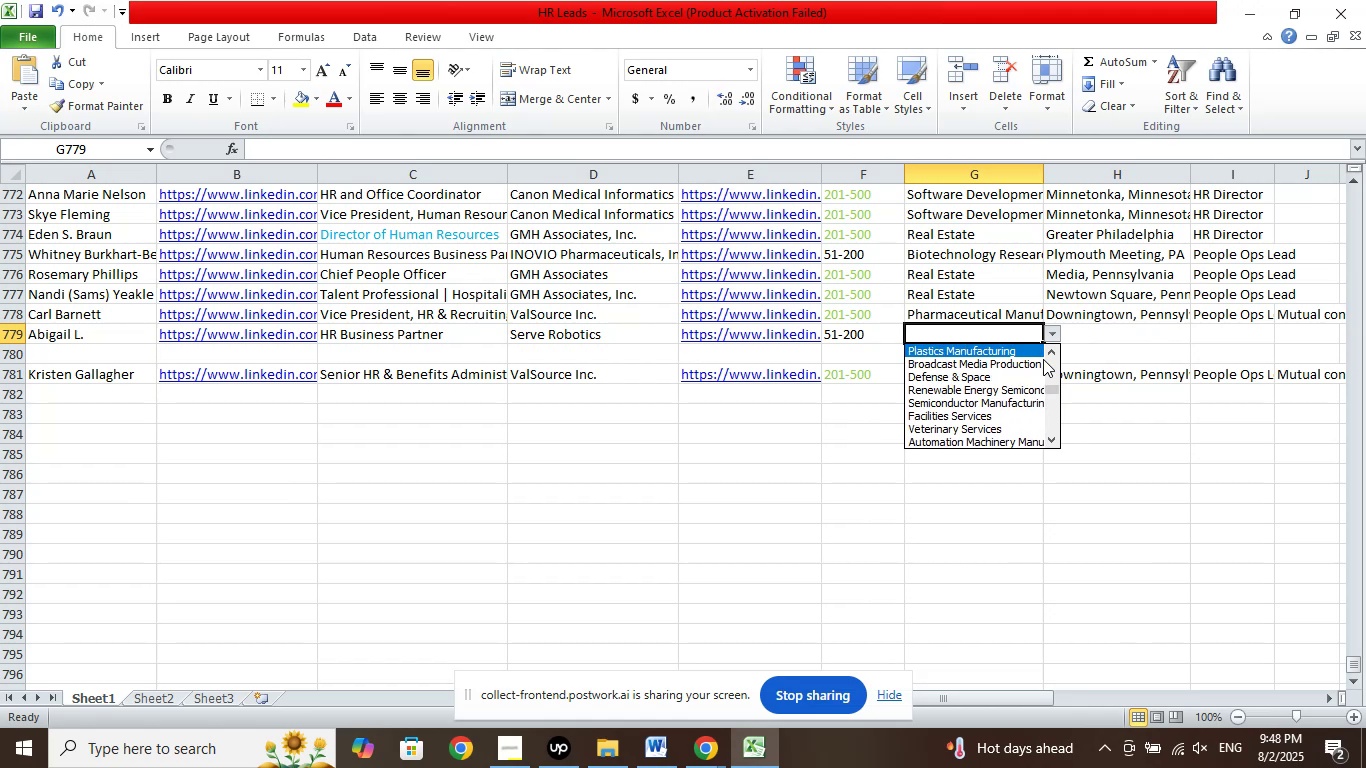 
key(ArrowUp)
 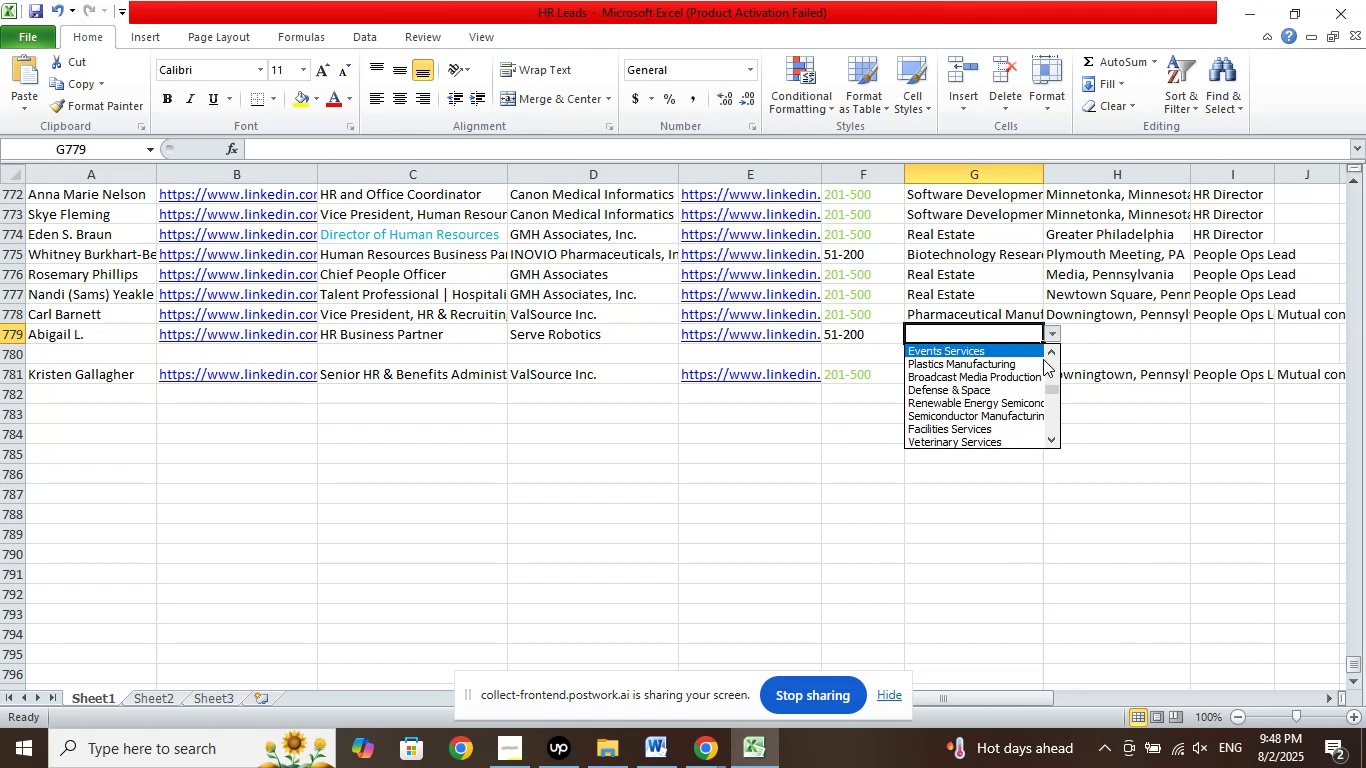 
key(ArrowUp)
 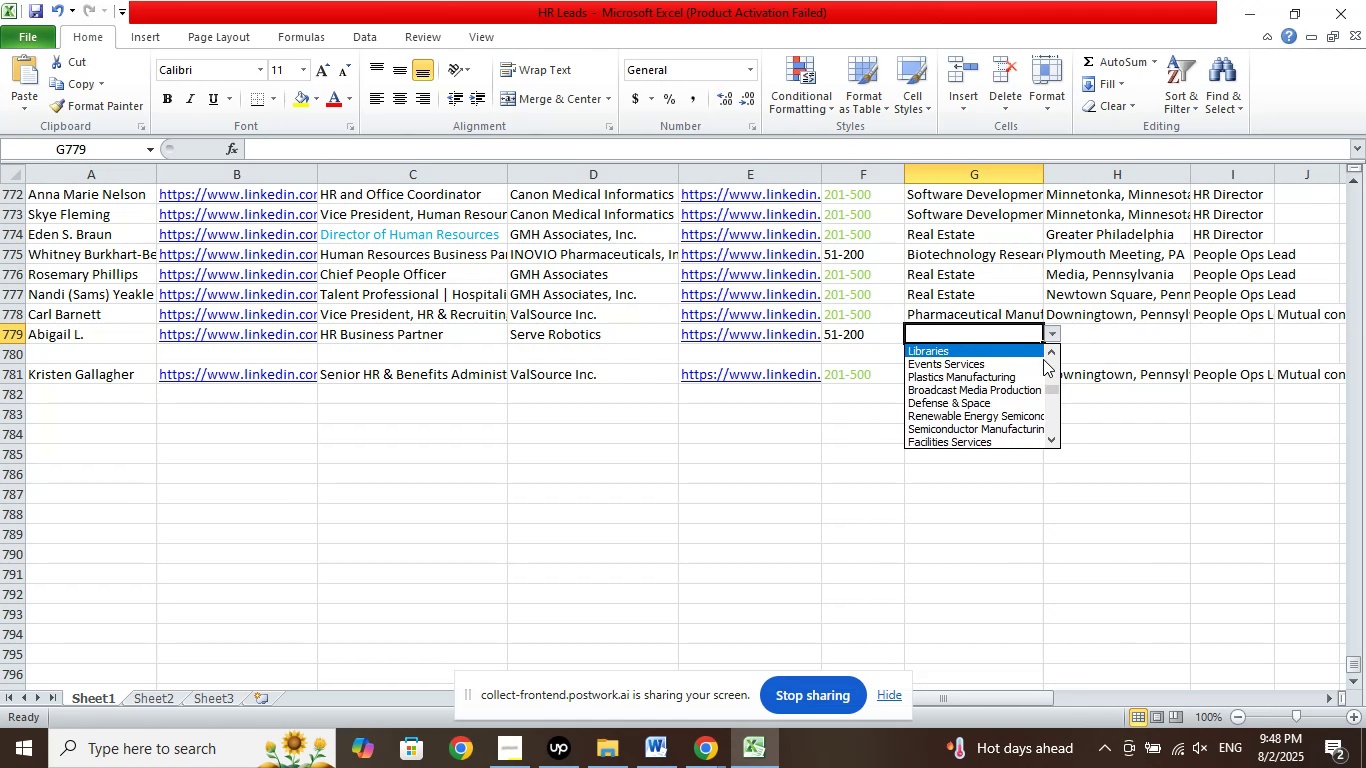 
key(ArrowUp)
 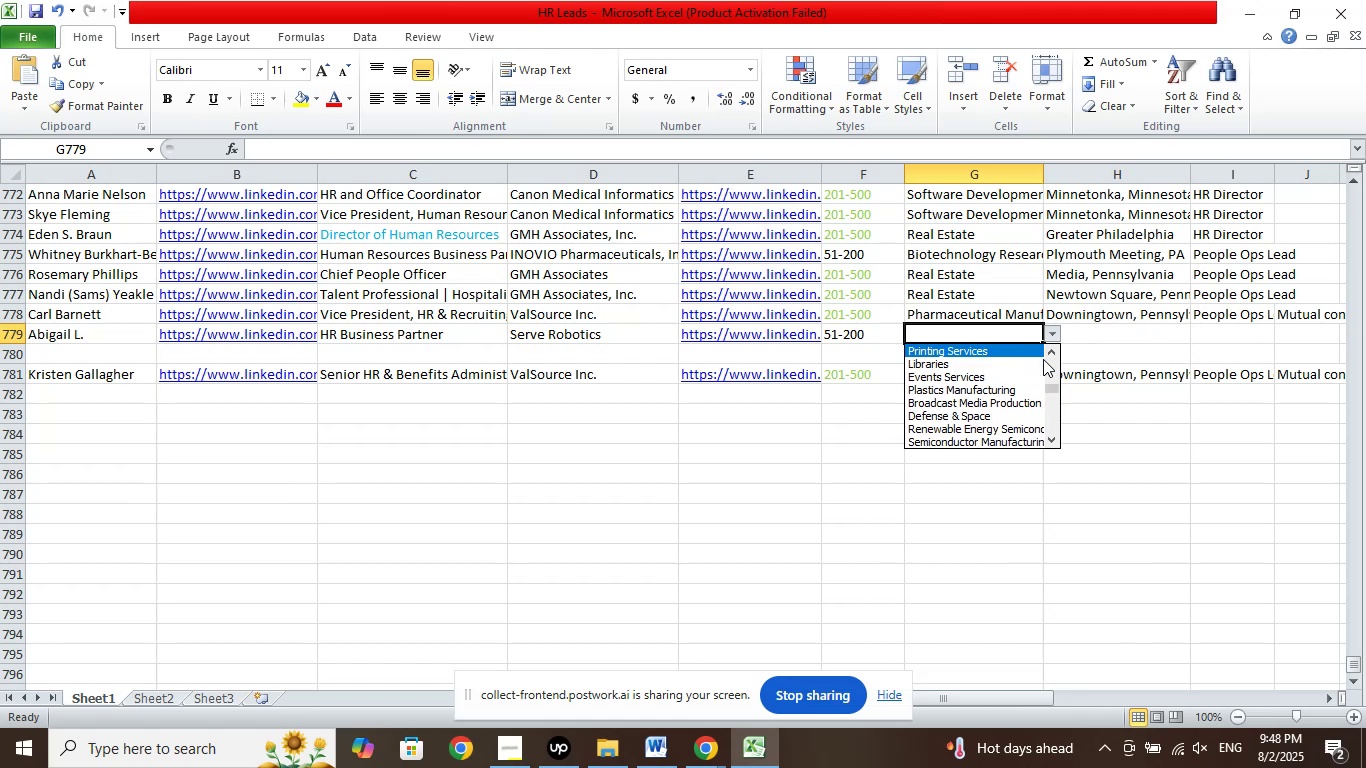 
key(ArrowUp)
 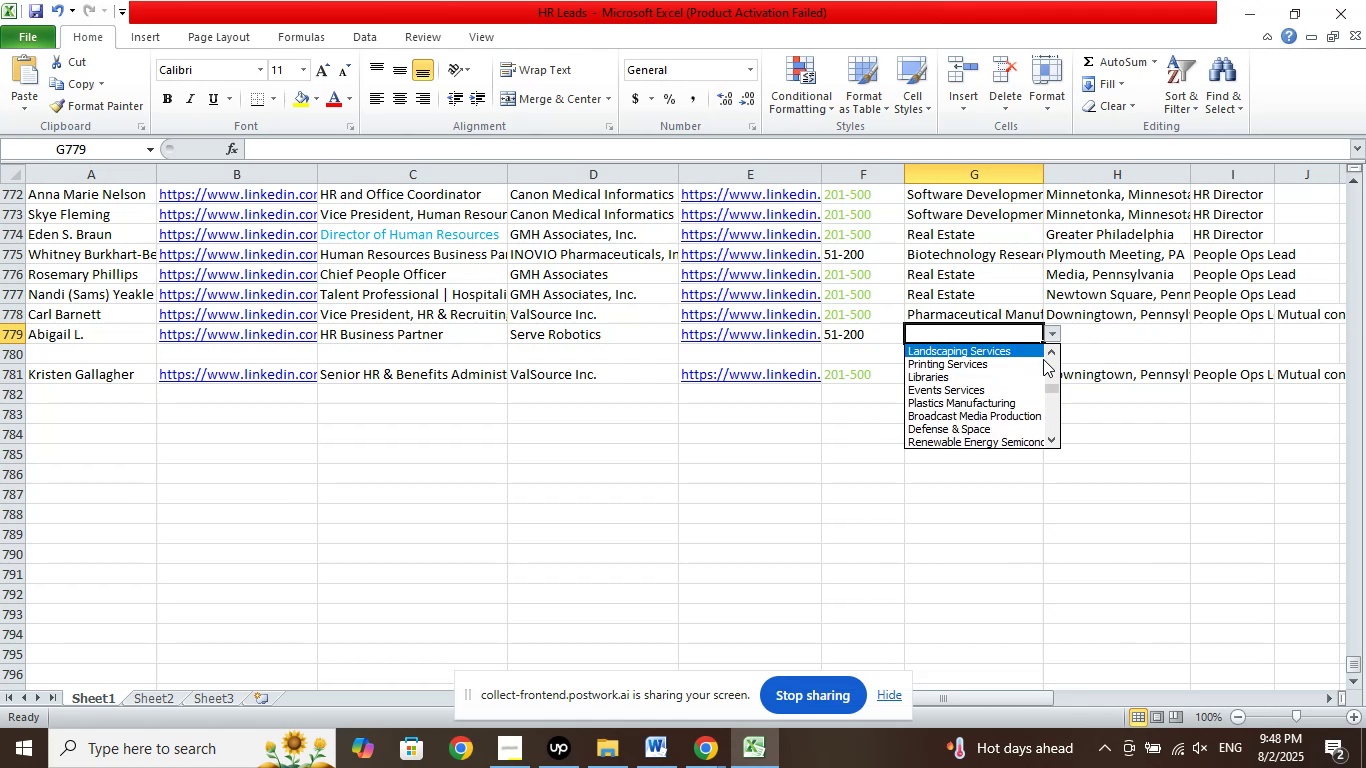 
key(ArrowUp)
 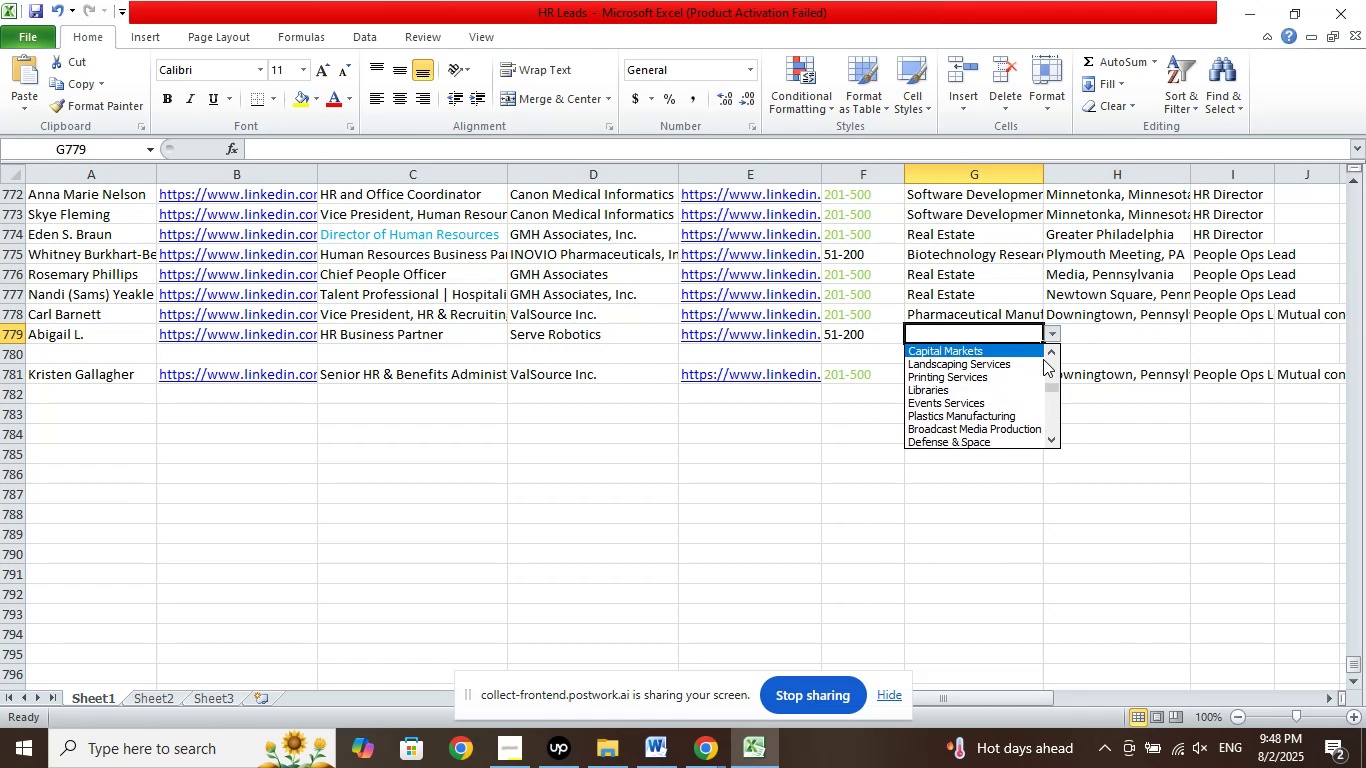 
key(ArrowUp)
 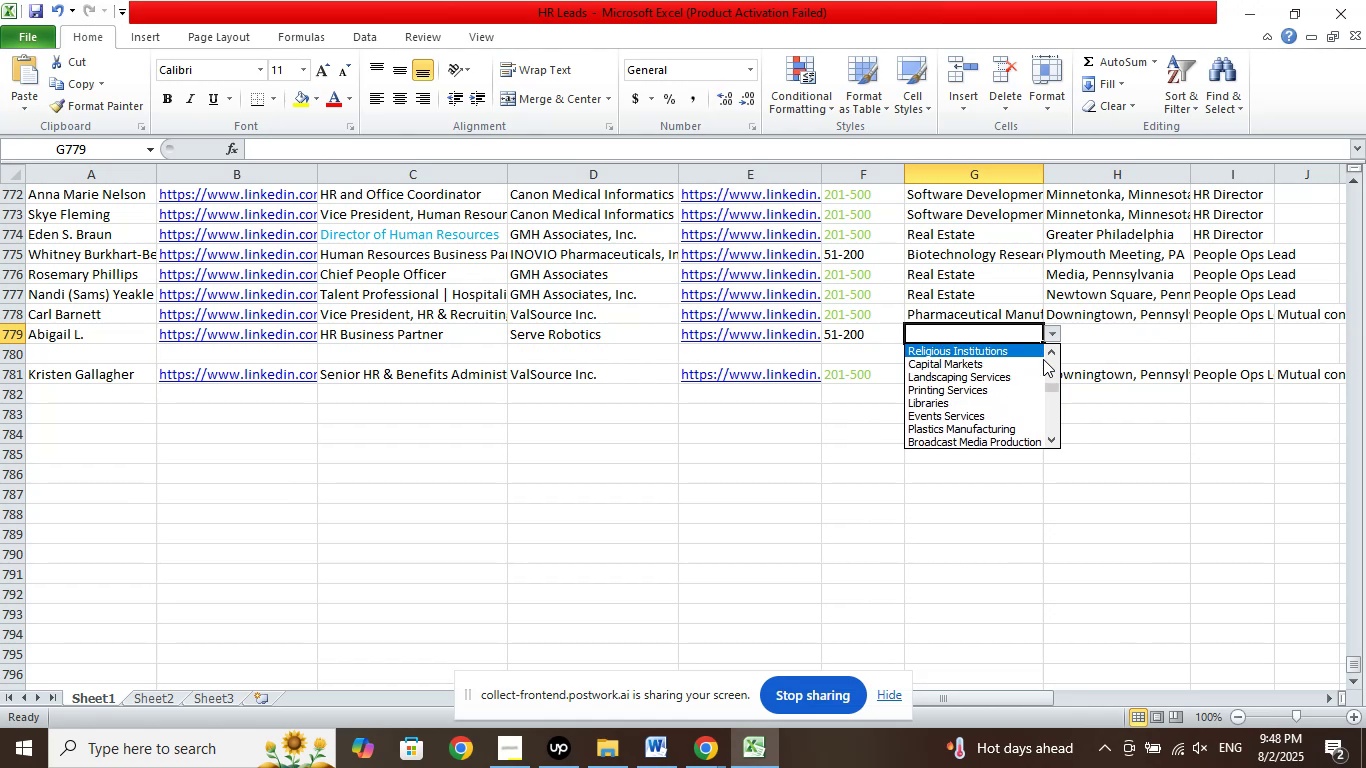 
key(ArrowUp)
 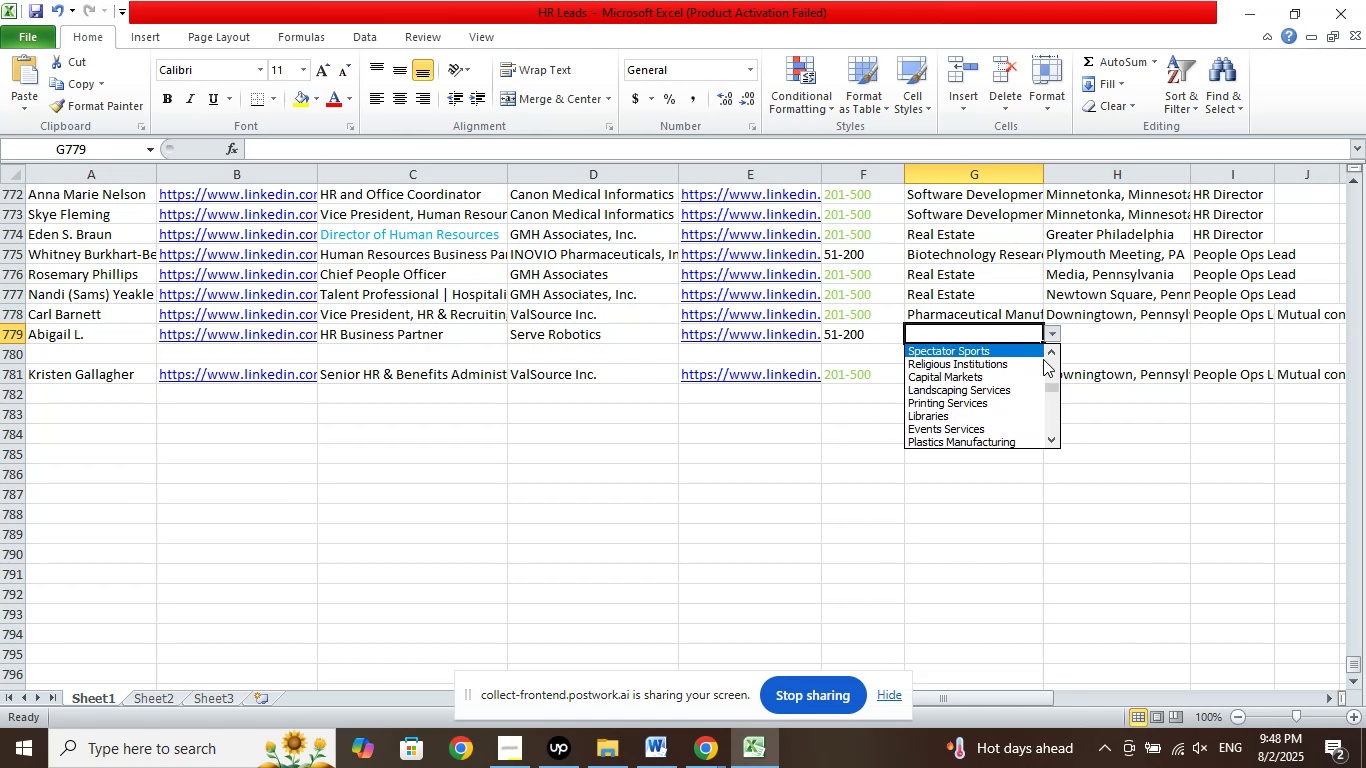 
key(ArrowUp)
 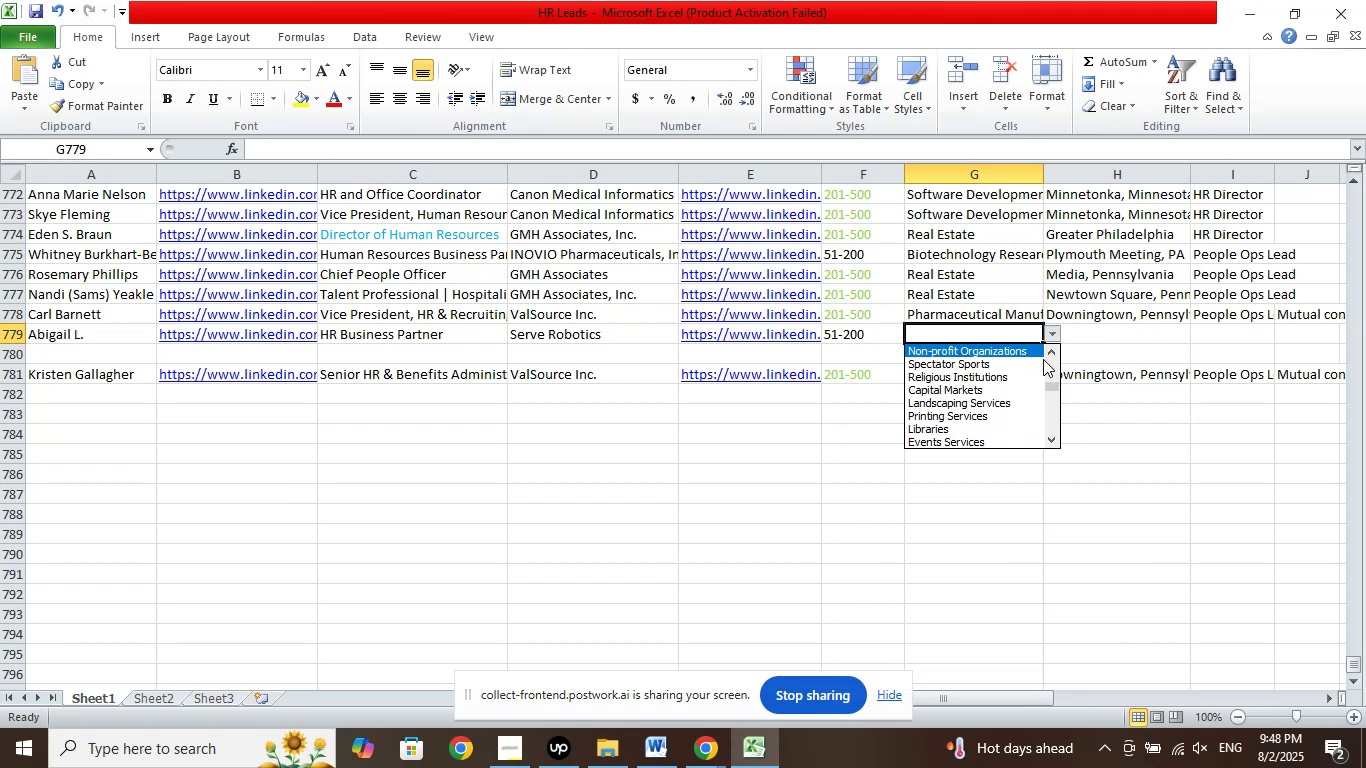 
key(ArrowUp)
 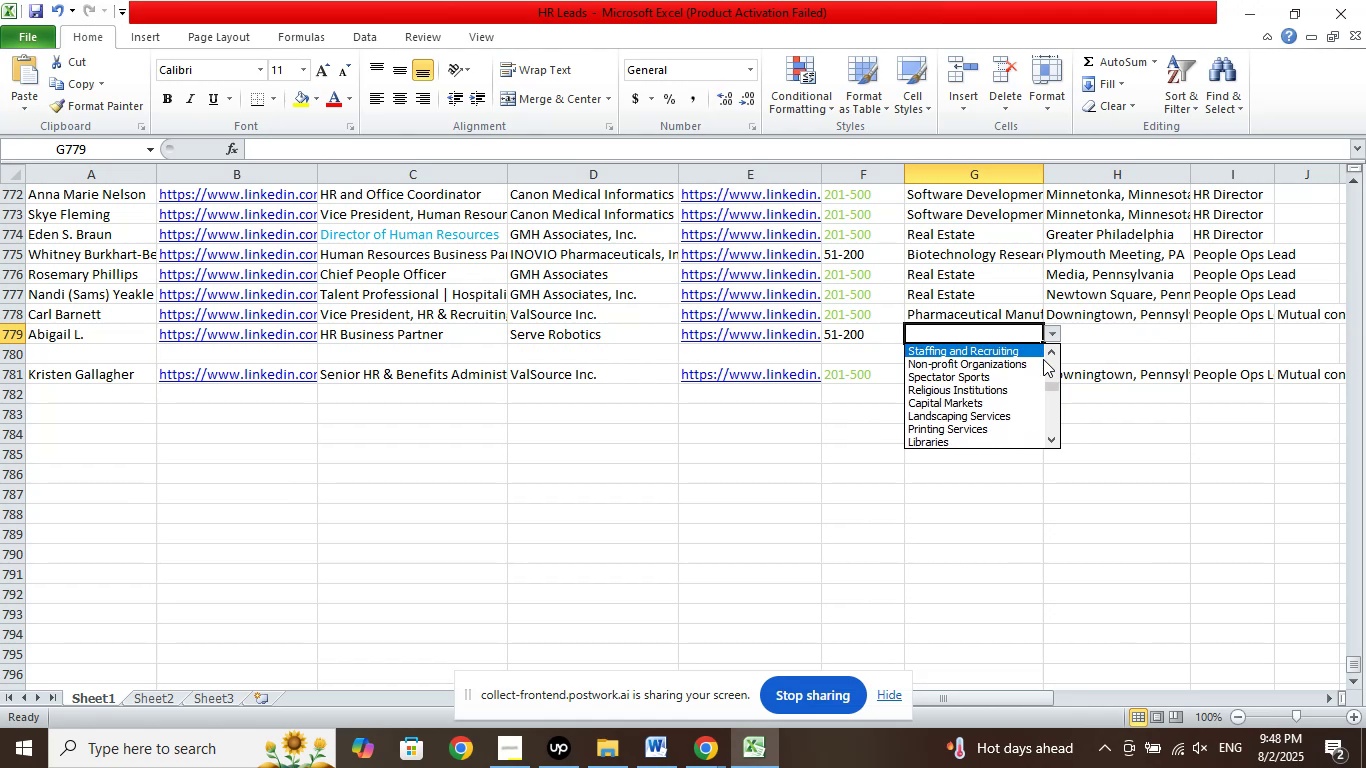 
key(ArrowUp)
 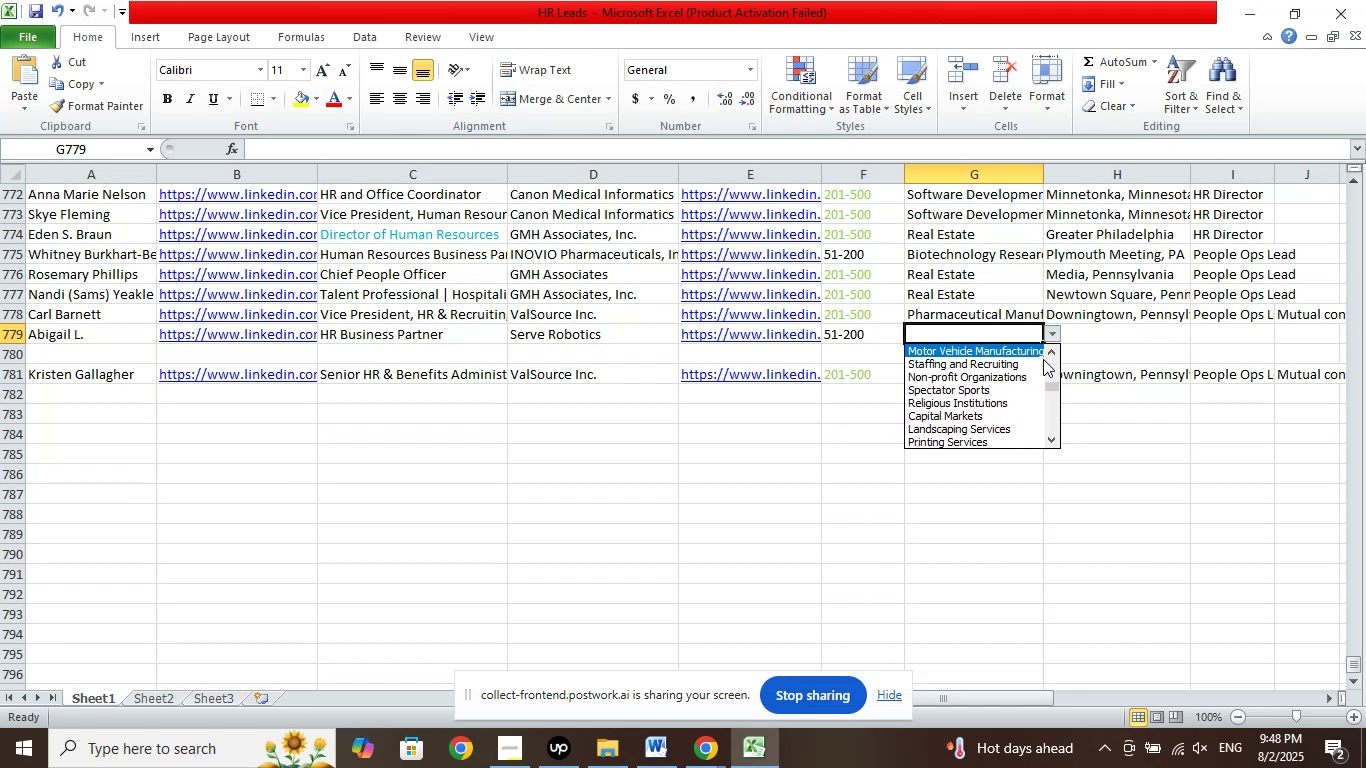 
key(ArrowUp)
 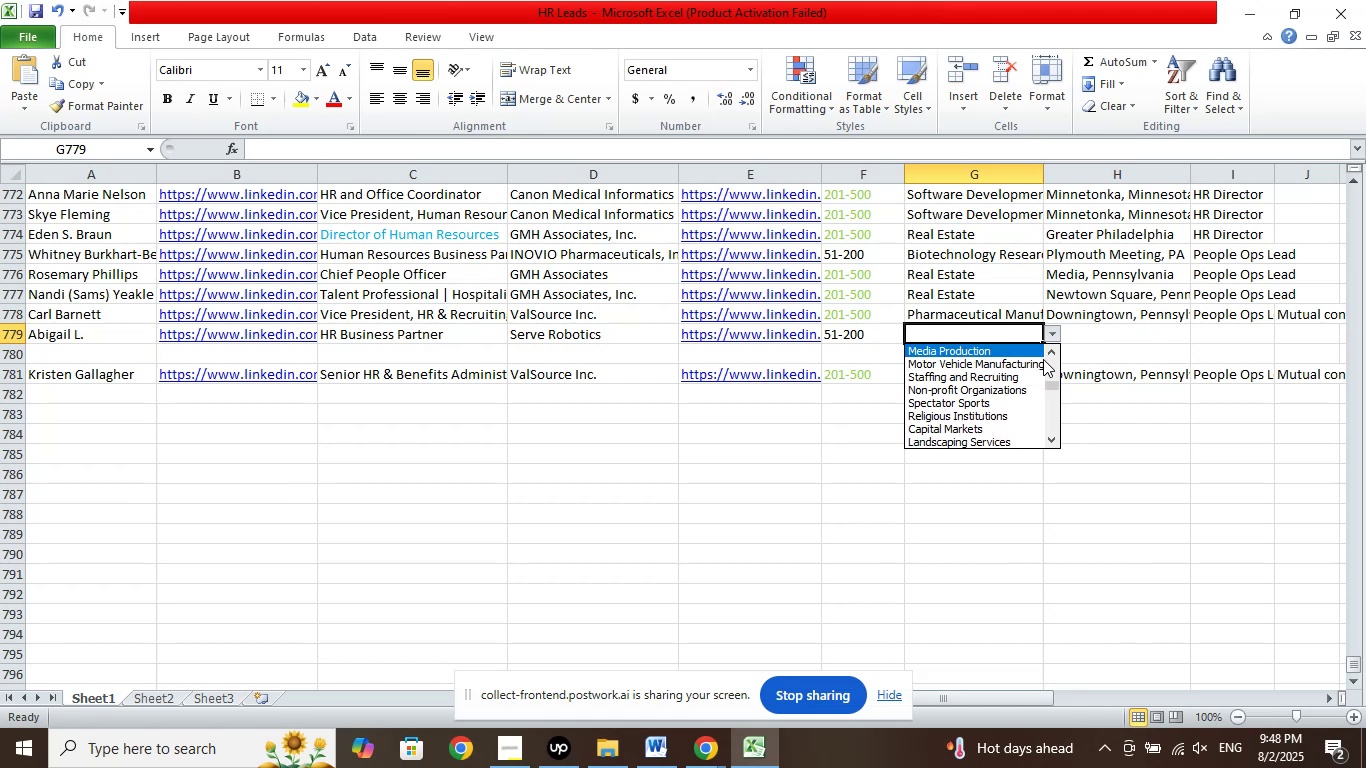 
key(ArrowUp)
 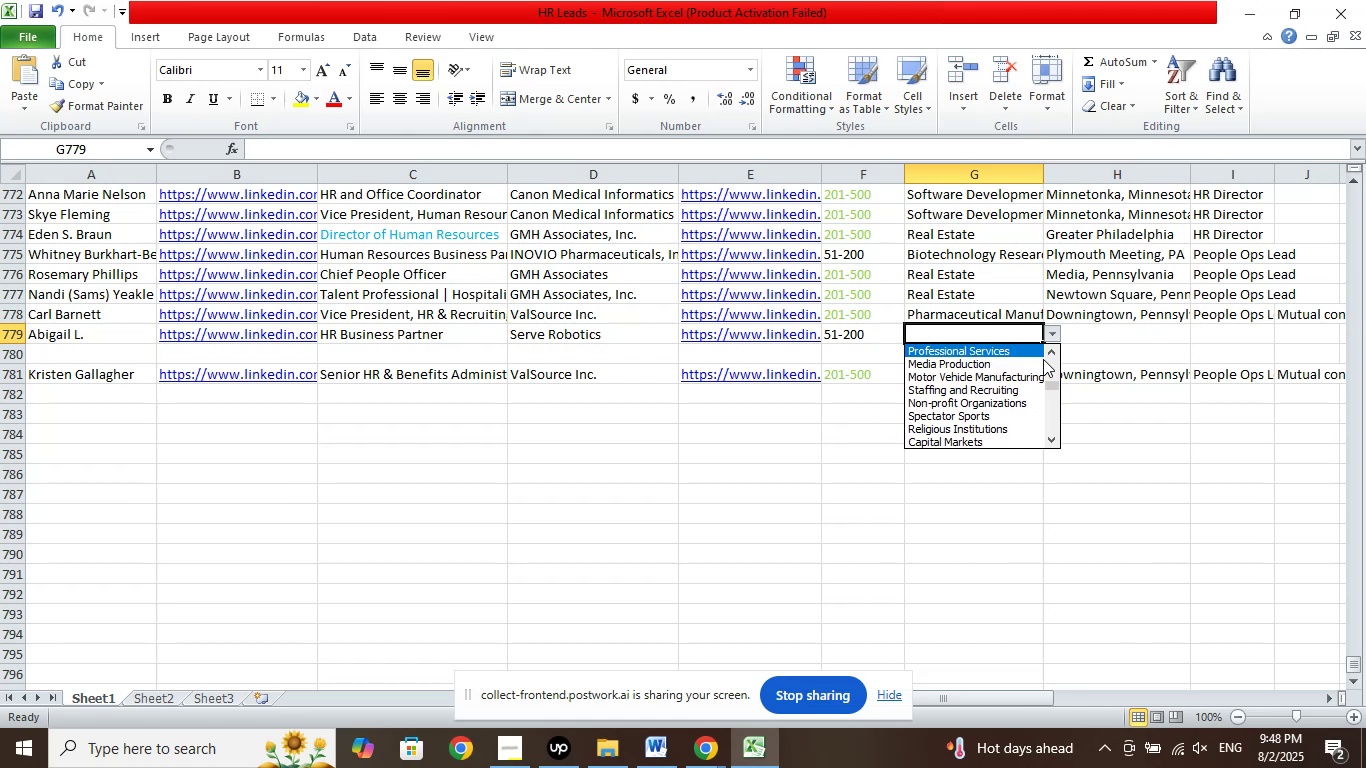 
key(ArrowUp)
 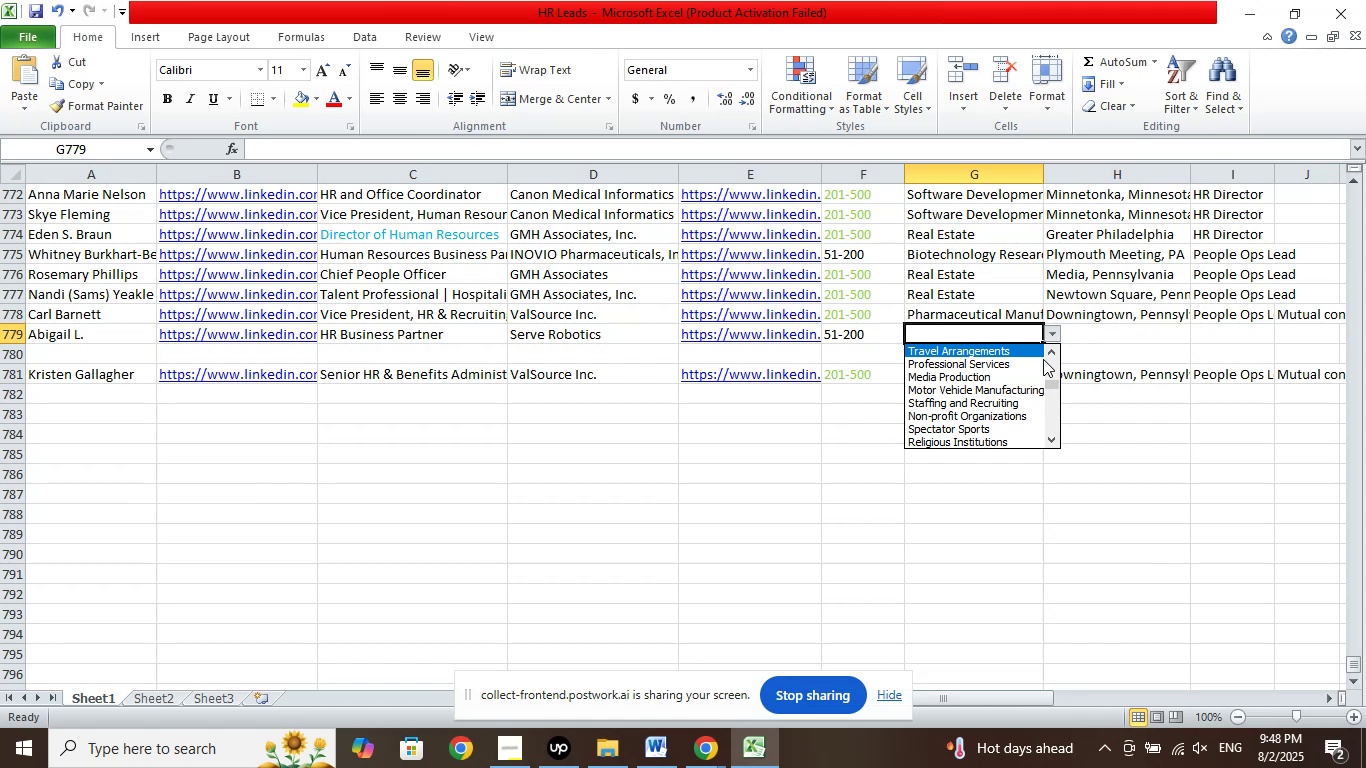 
key(ArrowUp)
 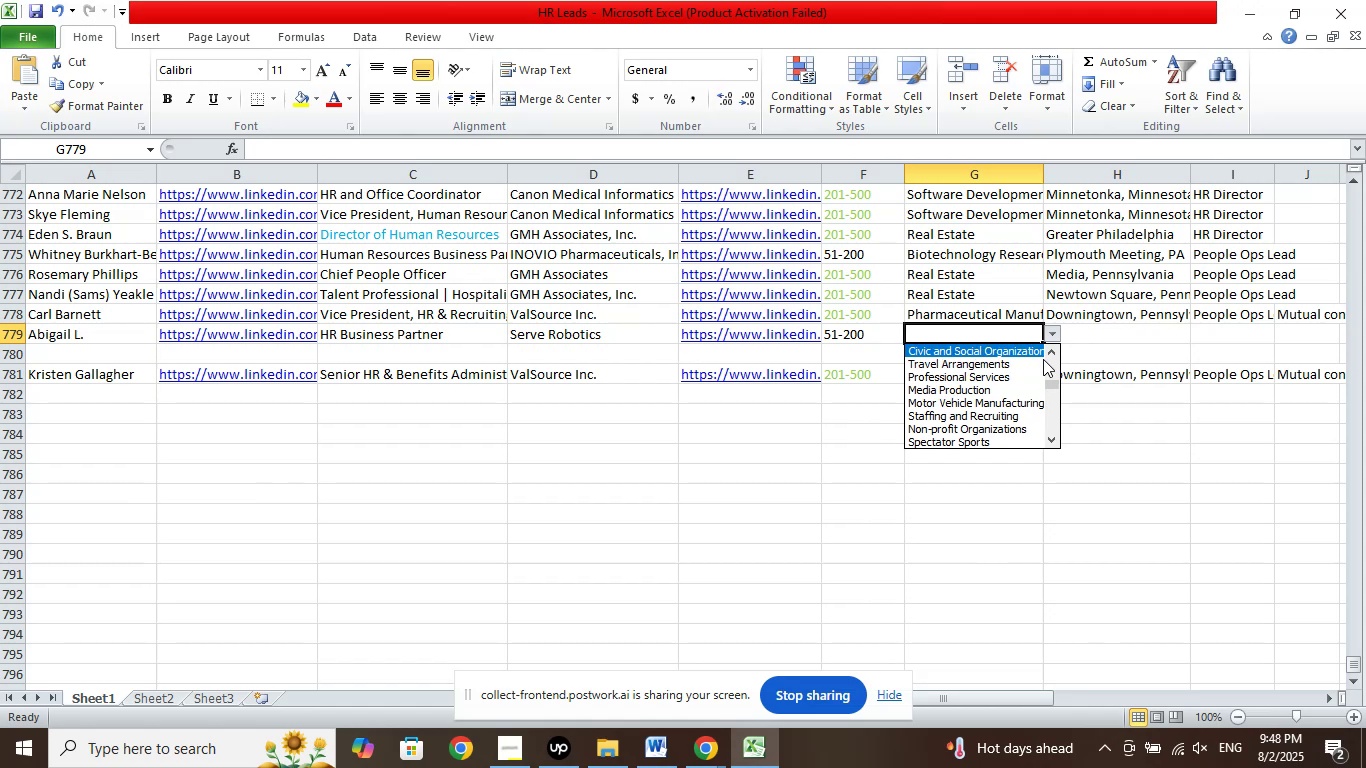 
key(ArrowUp)
 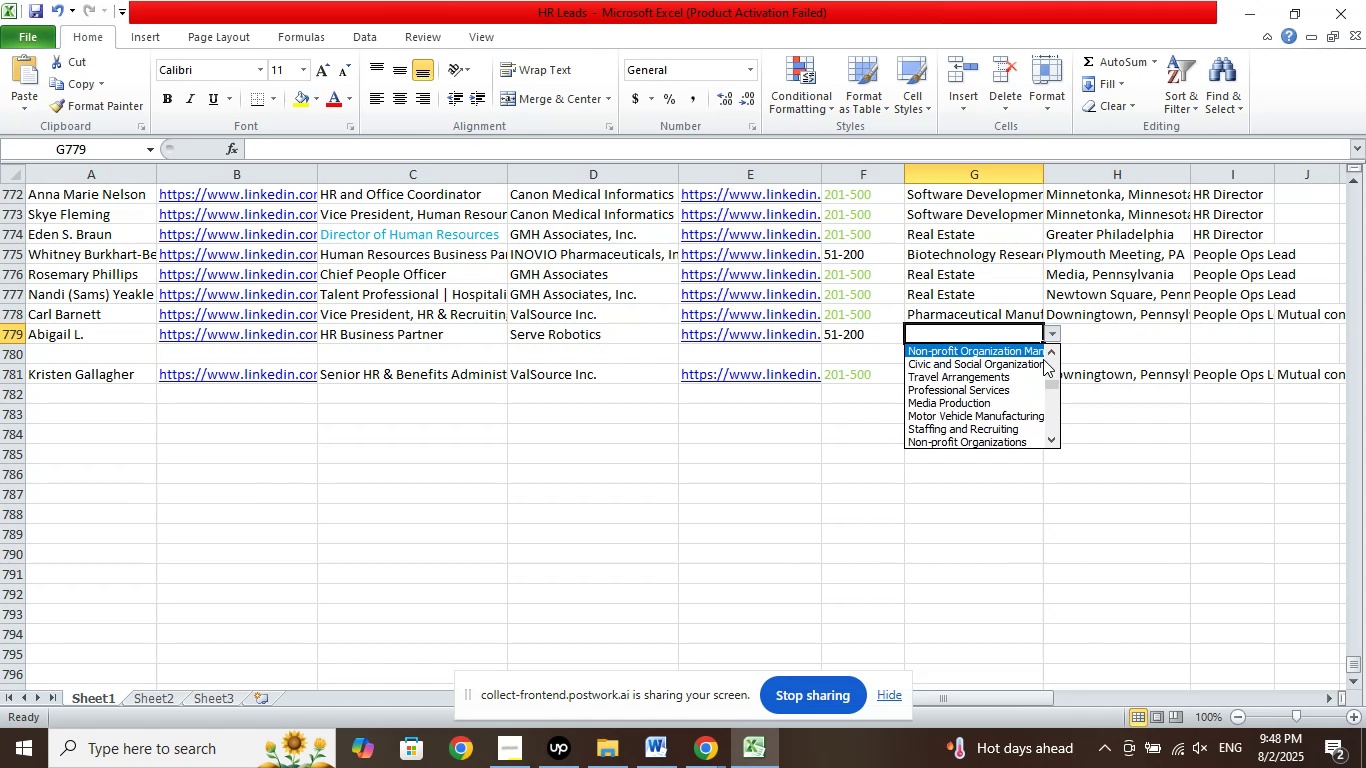 
key(ArrowUp)
 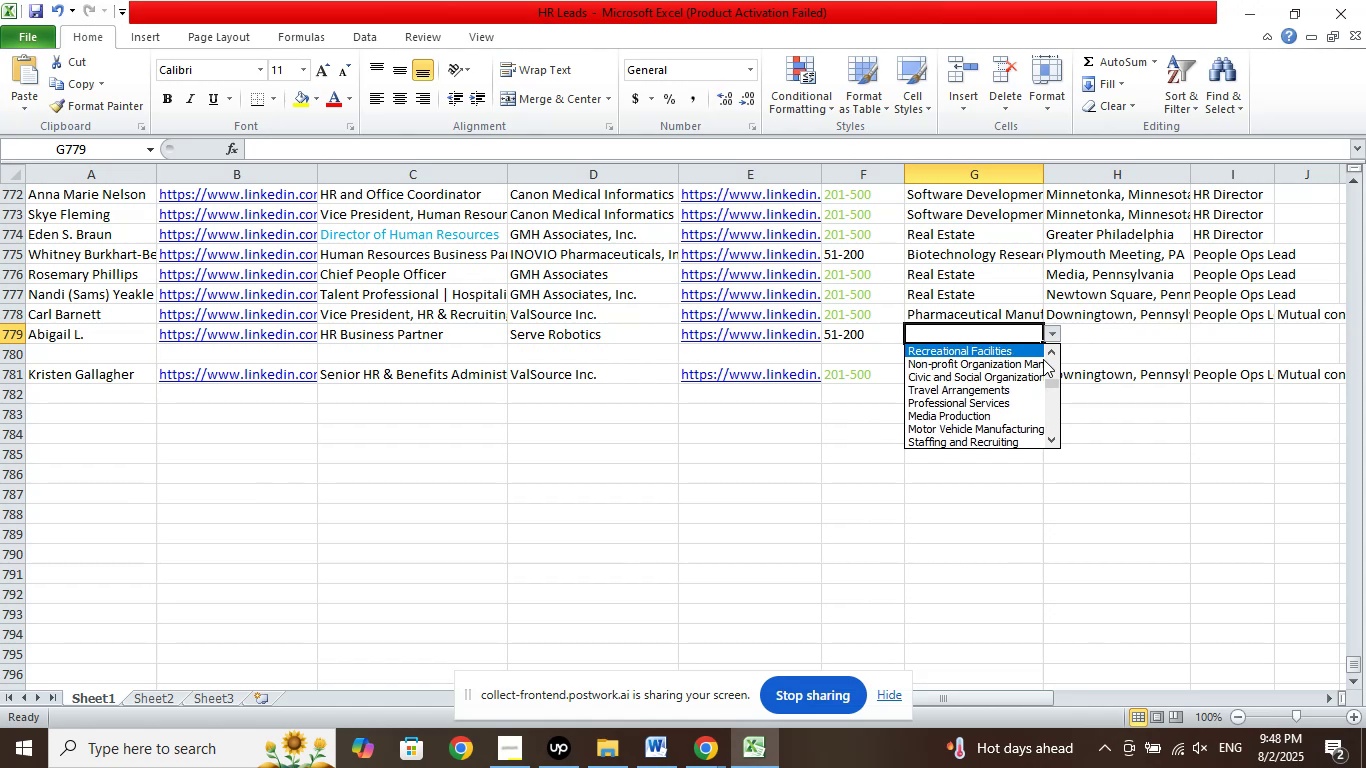 
key(ArrowUp)
 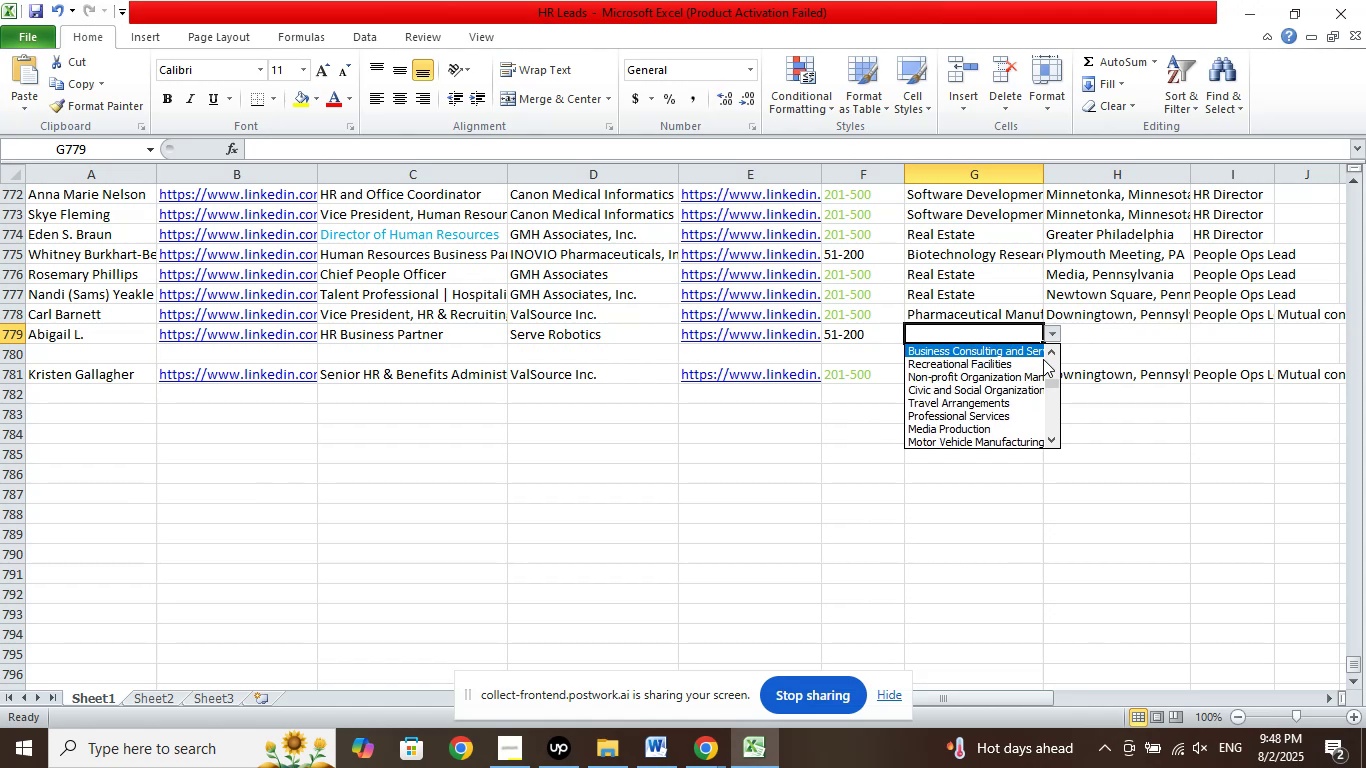 
key(ArrowUp)
 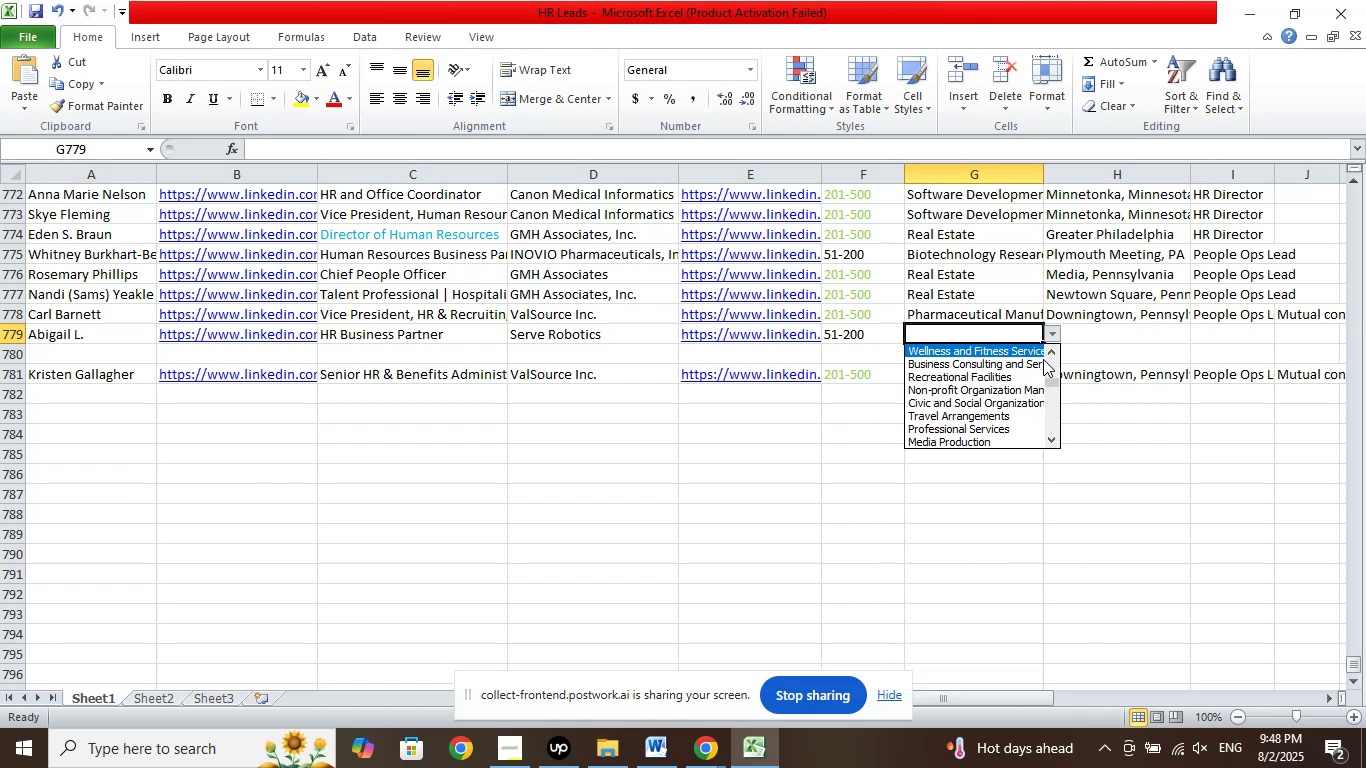 
key(ArrowUp)
 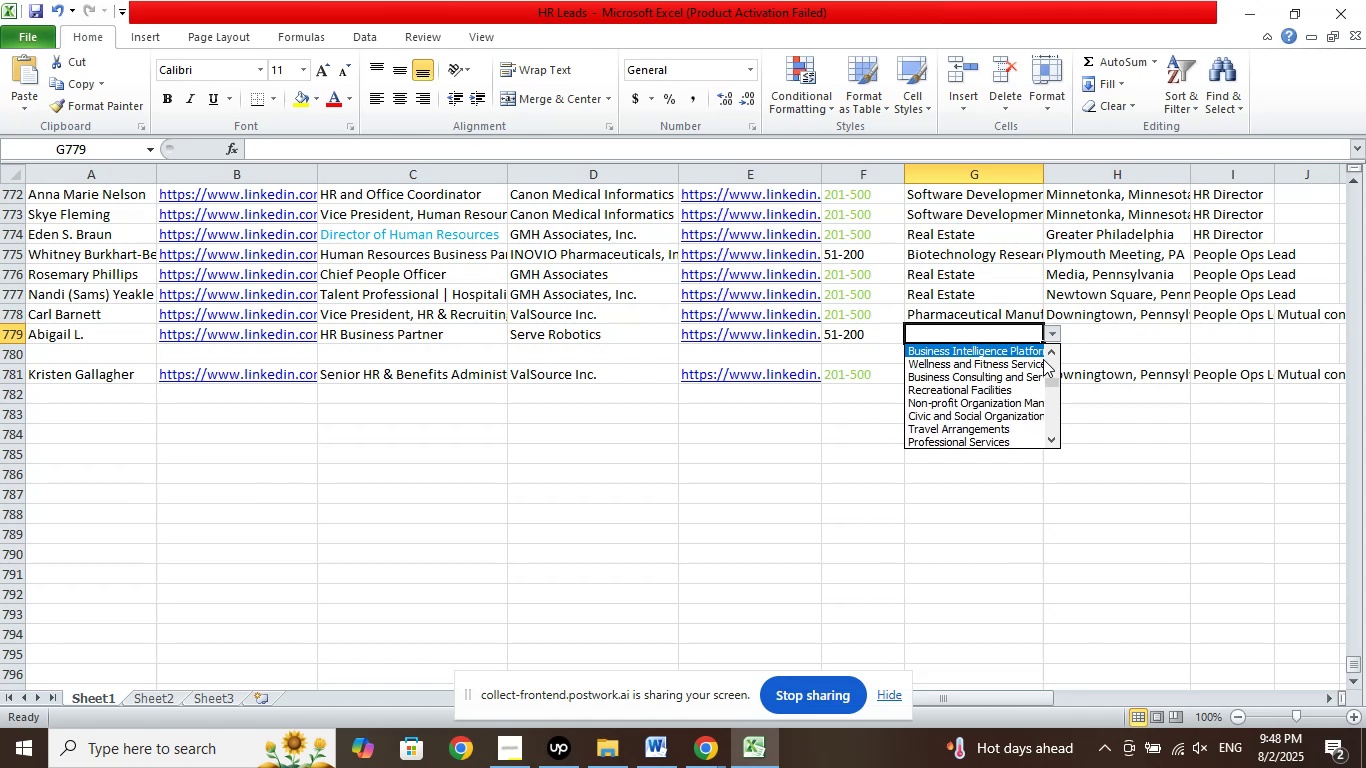 
key(ArrowUp)
 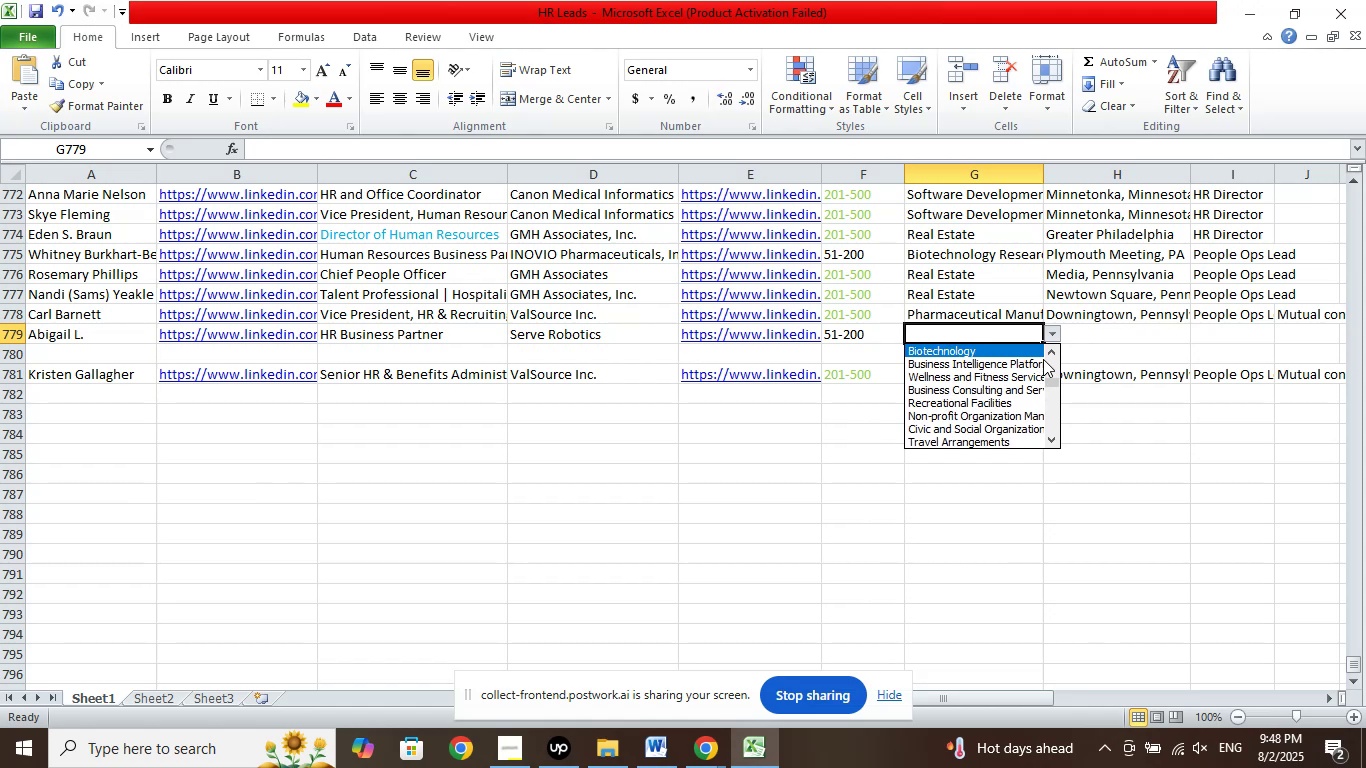 
key(ArrowUp)
 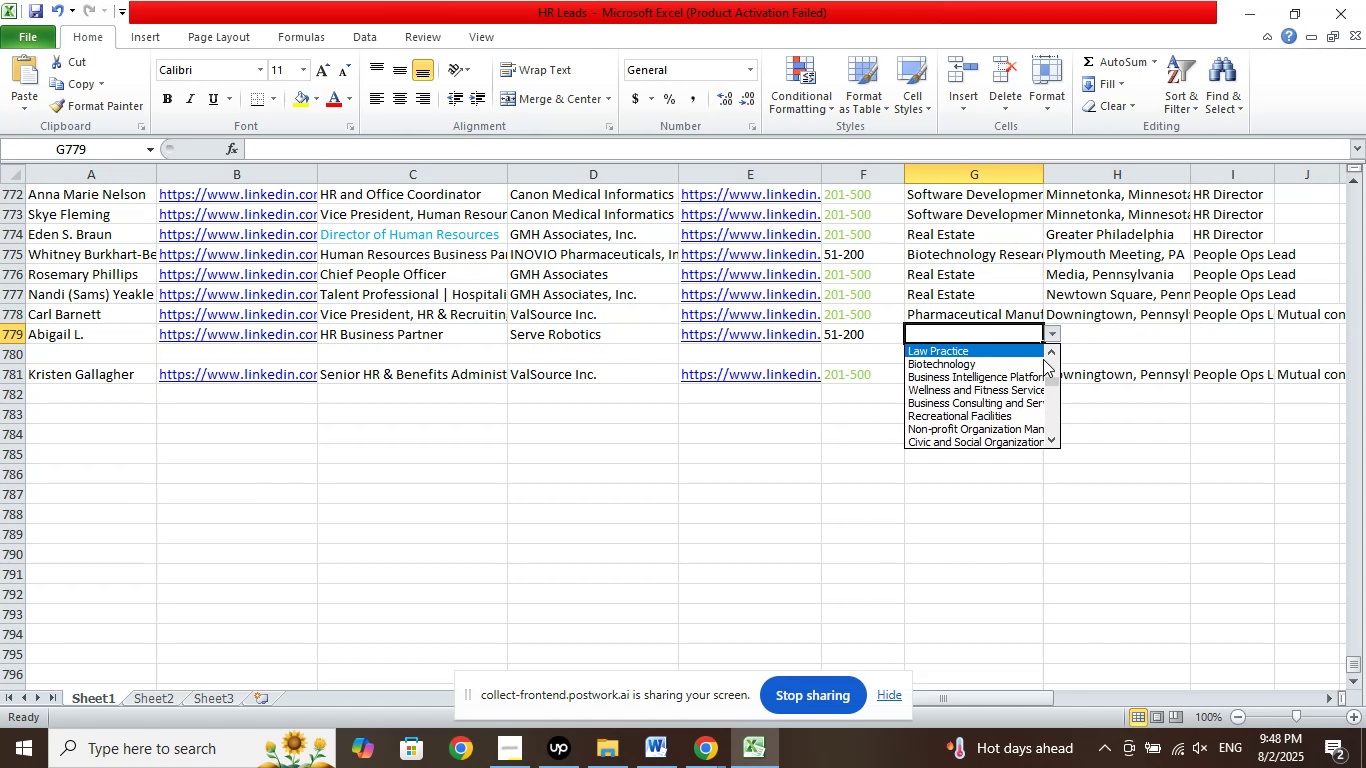 
key(ArrowUp)
 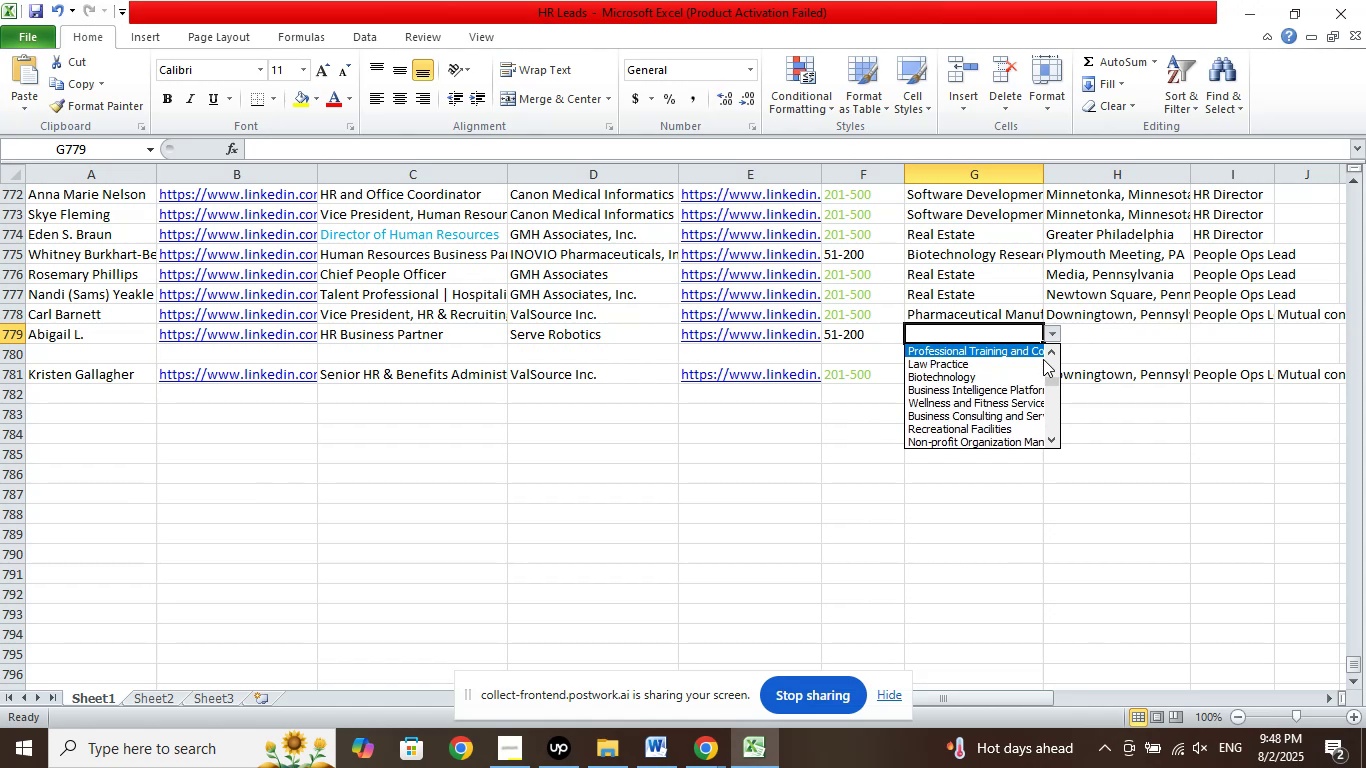 
key(ArrowUp)
 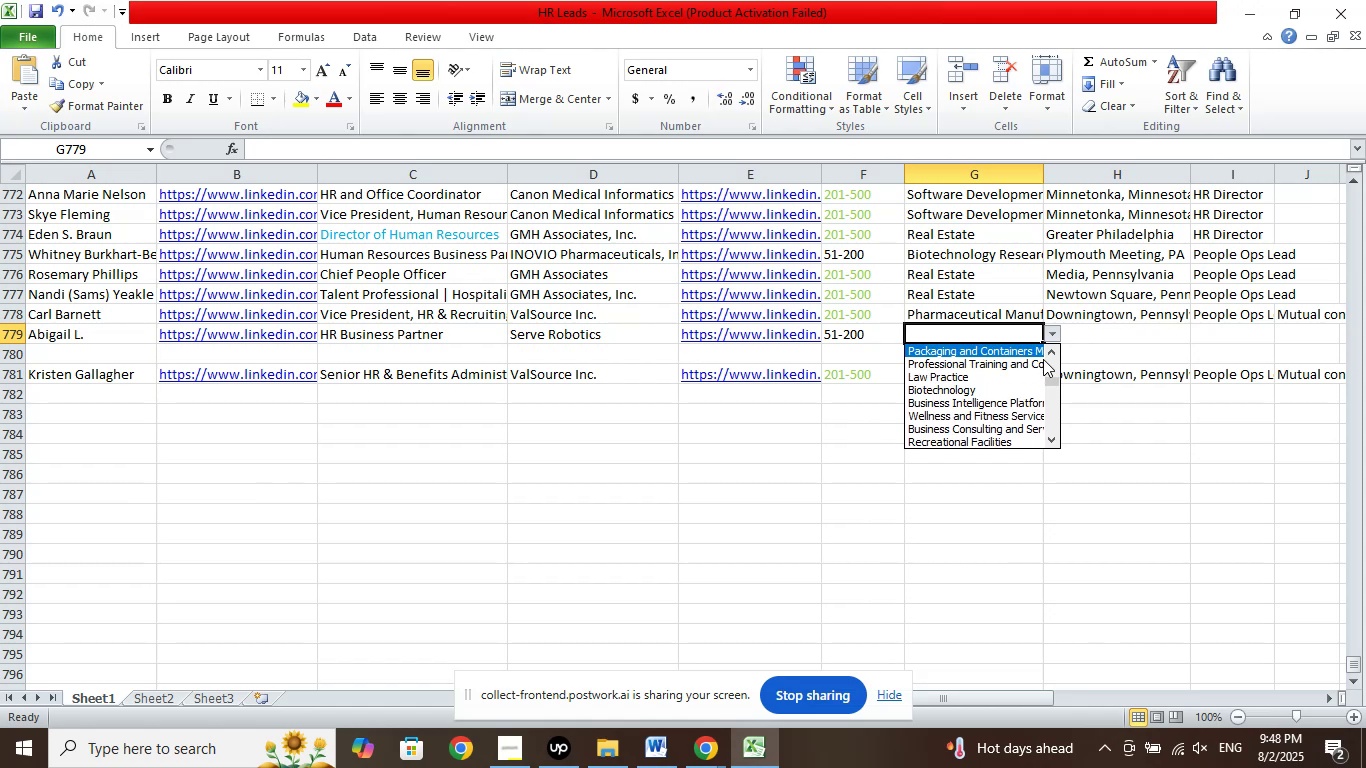 
key(ArrowUp)
 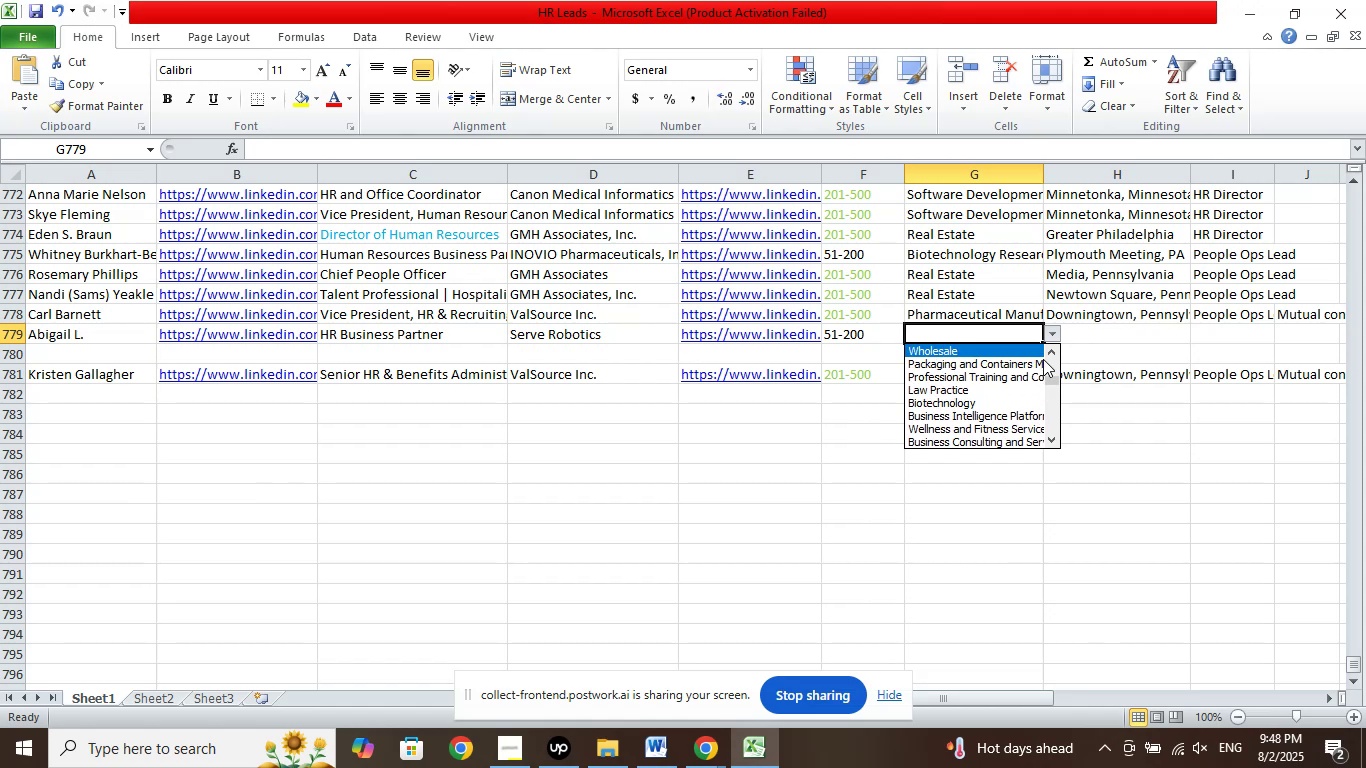 
key(ArrowUp)
 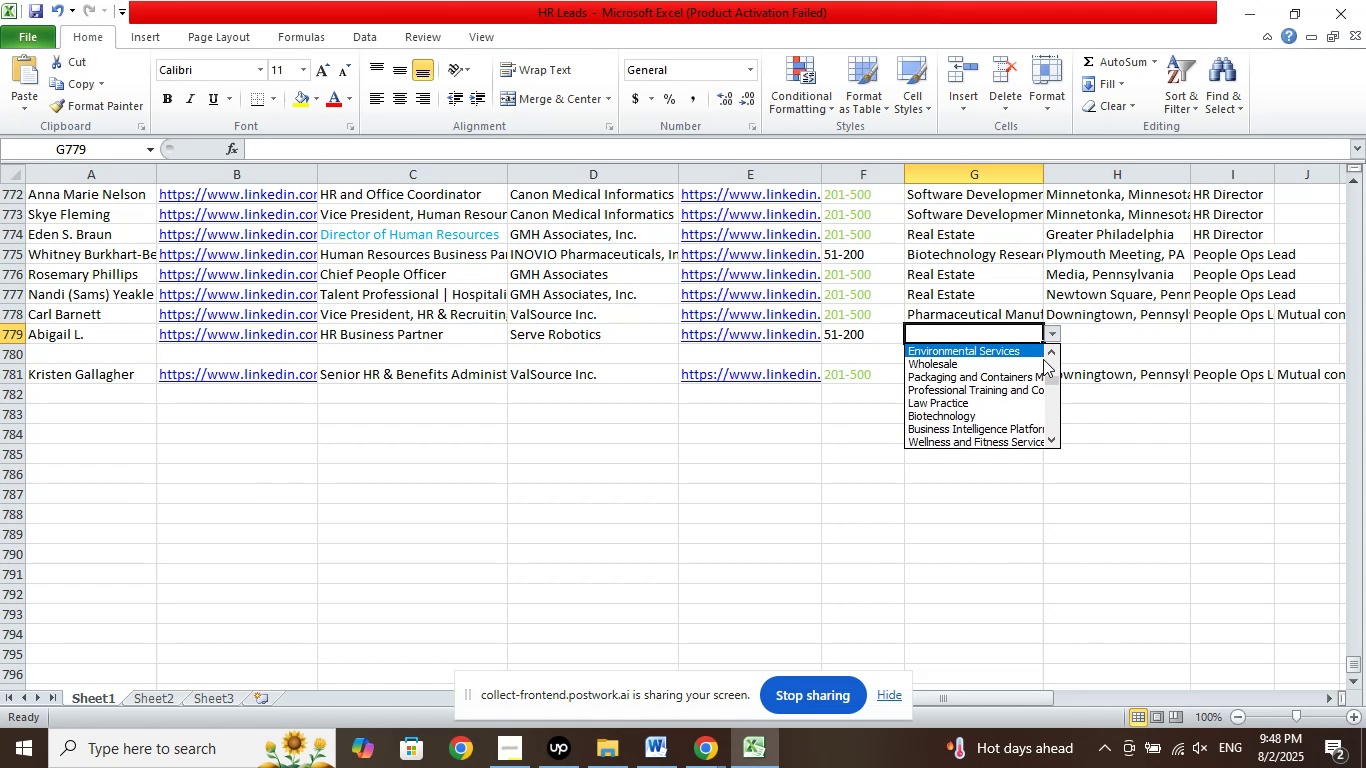 
key(ArrowUp)
 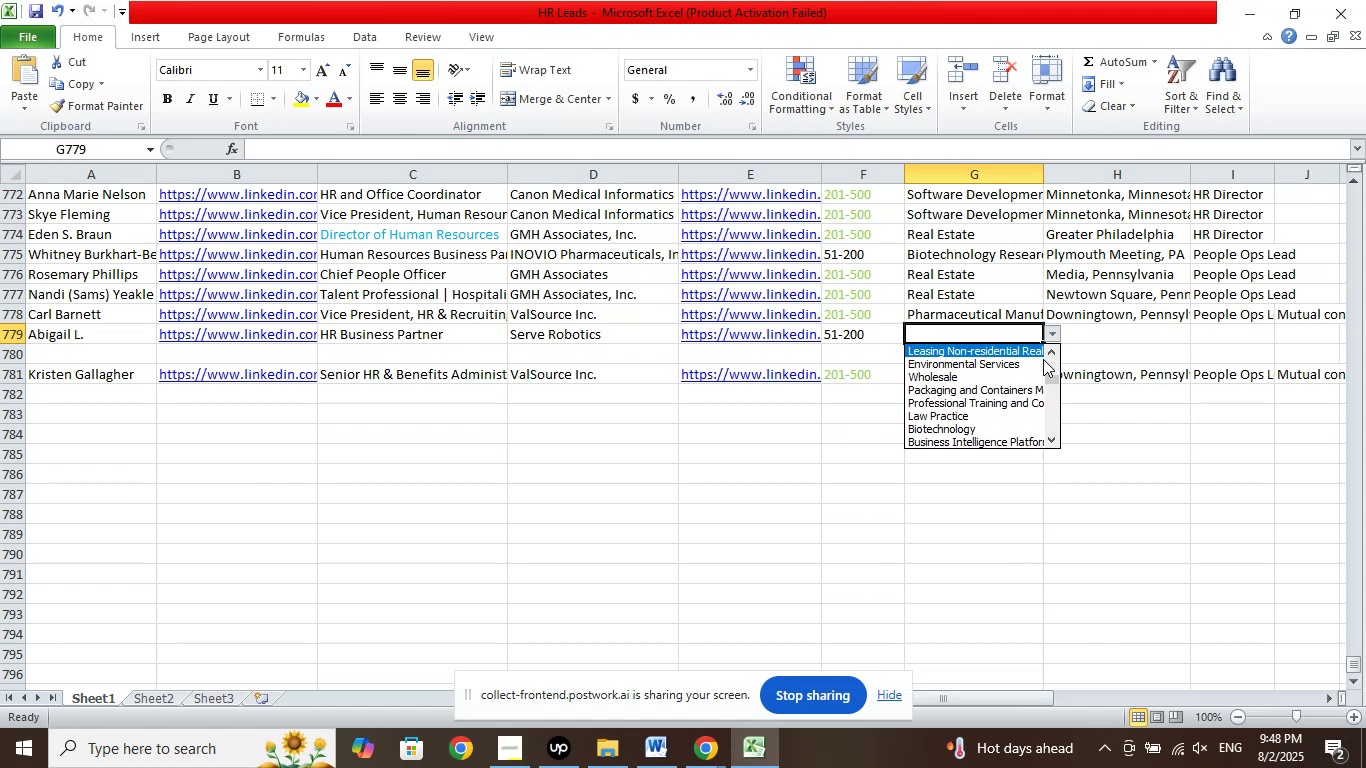 
key(ArrowUp)
 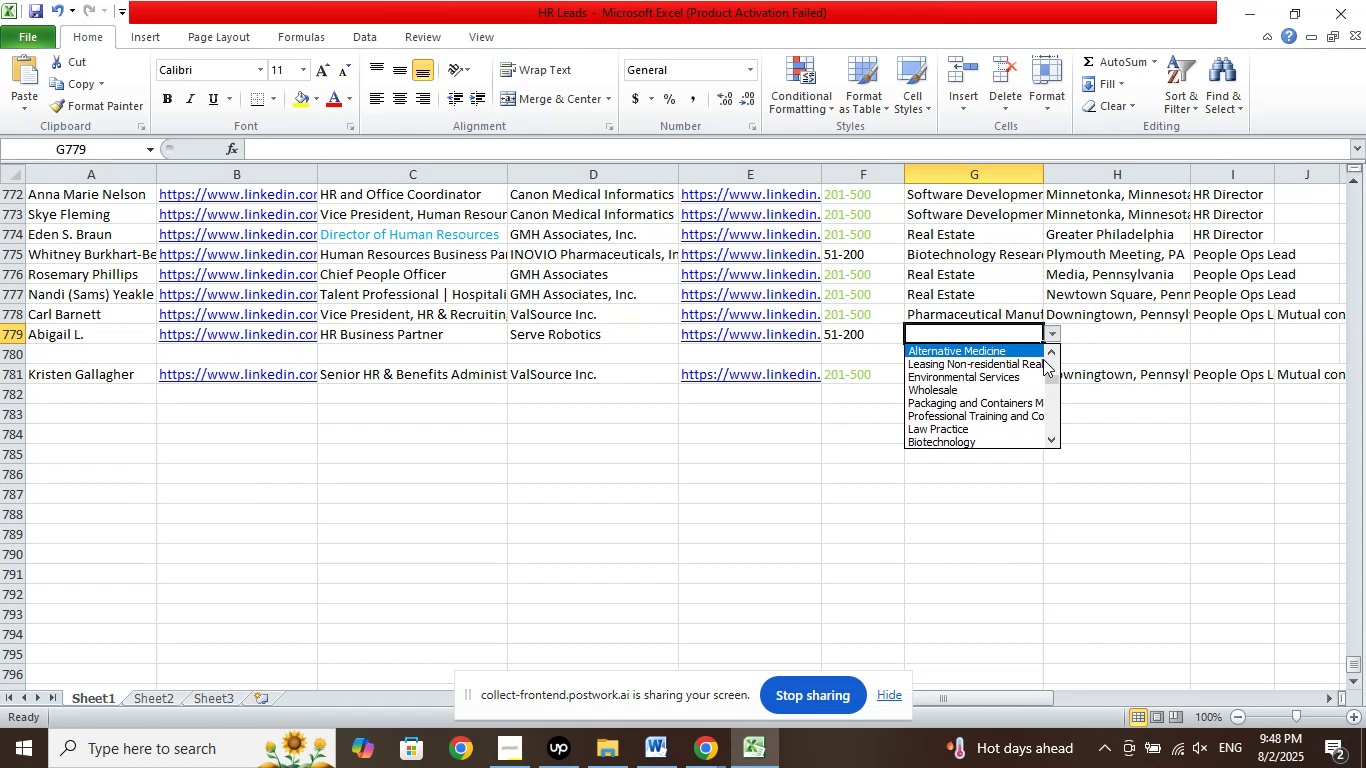 
key(ArrowUp)
 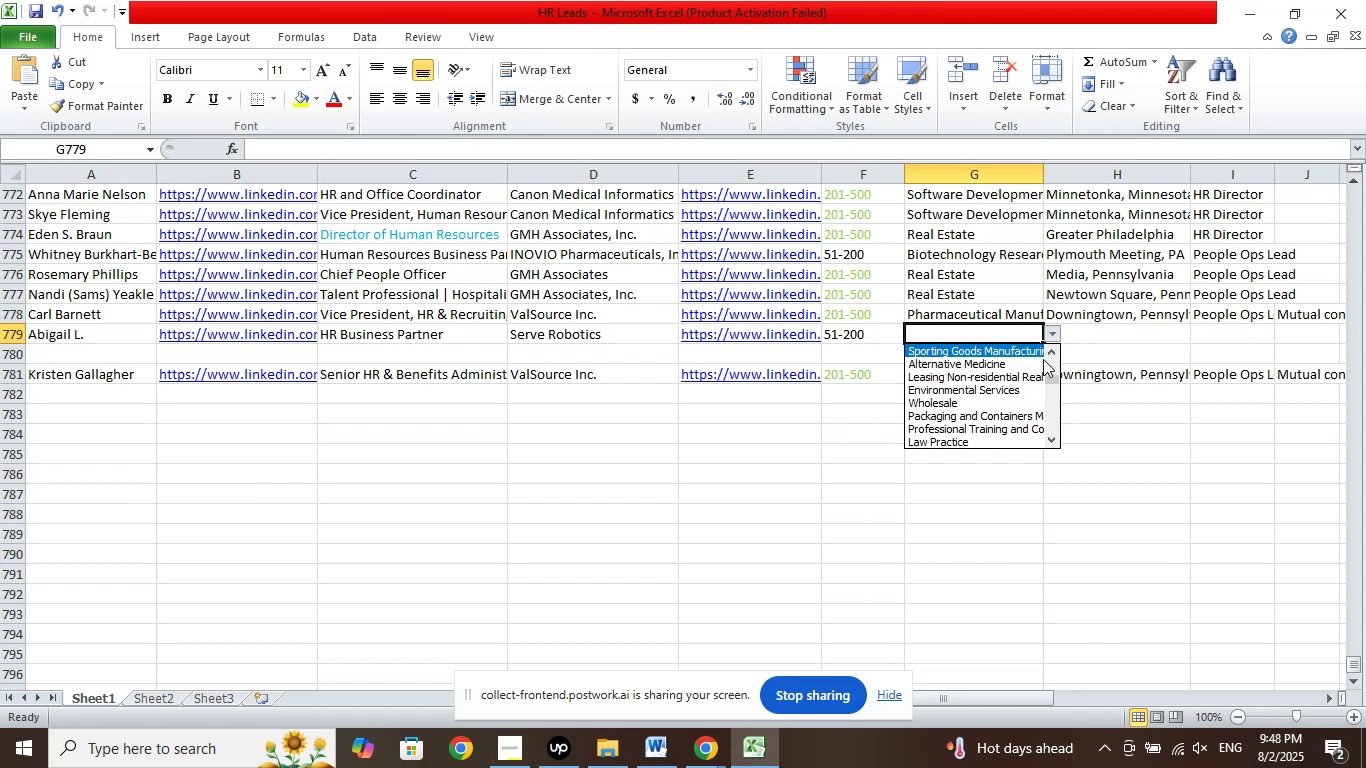 
key(ArrowUp)
 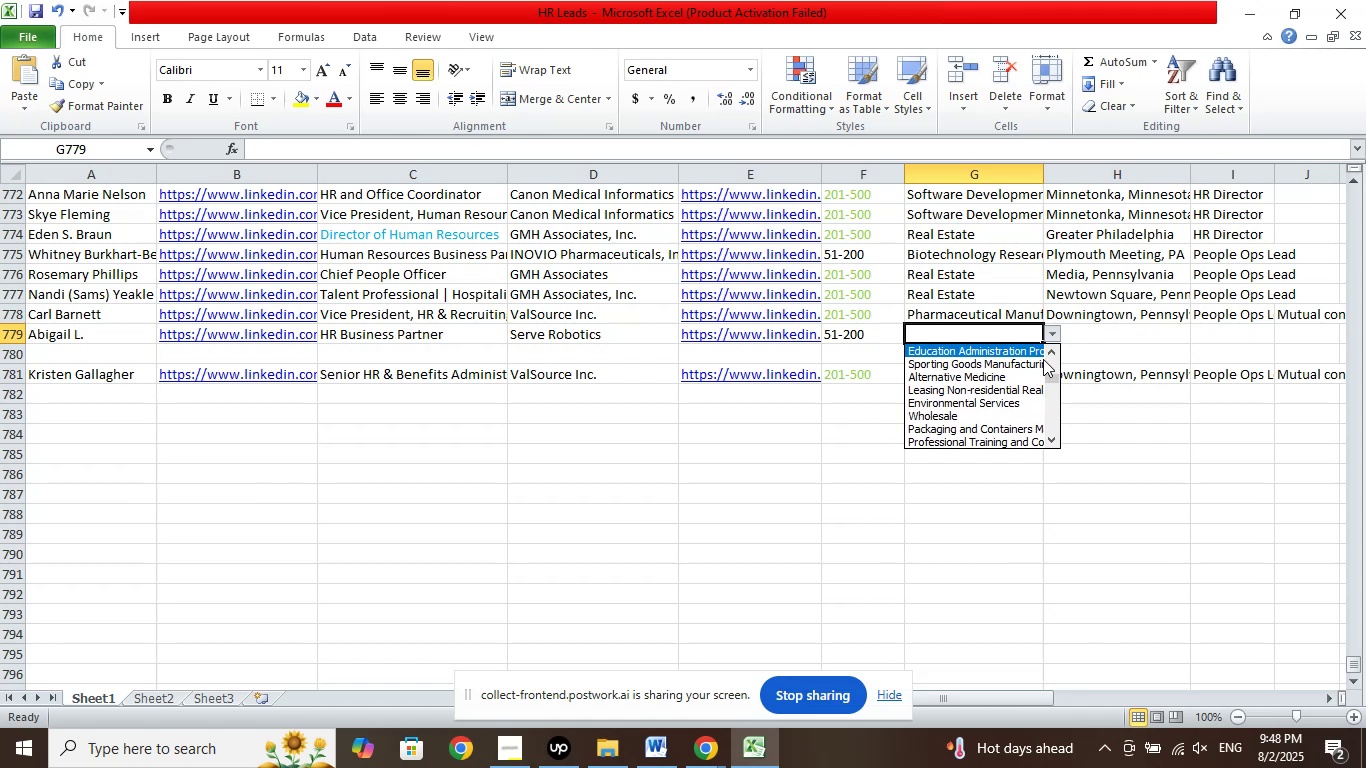 
key(ArrowUp)
 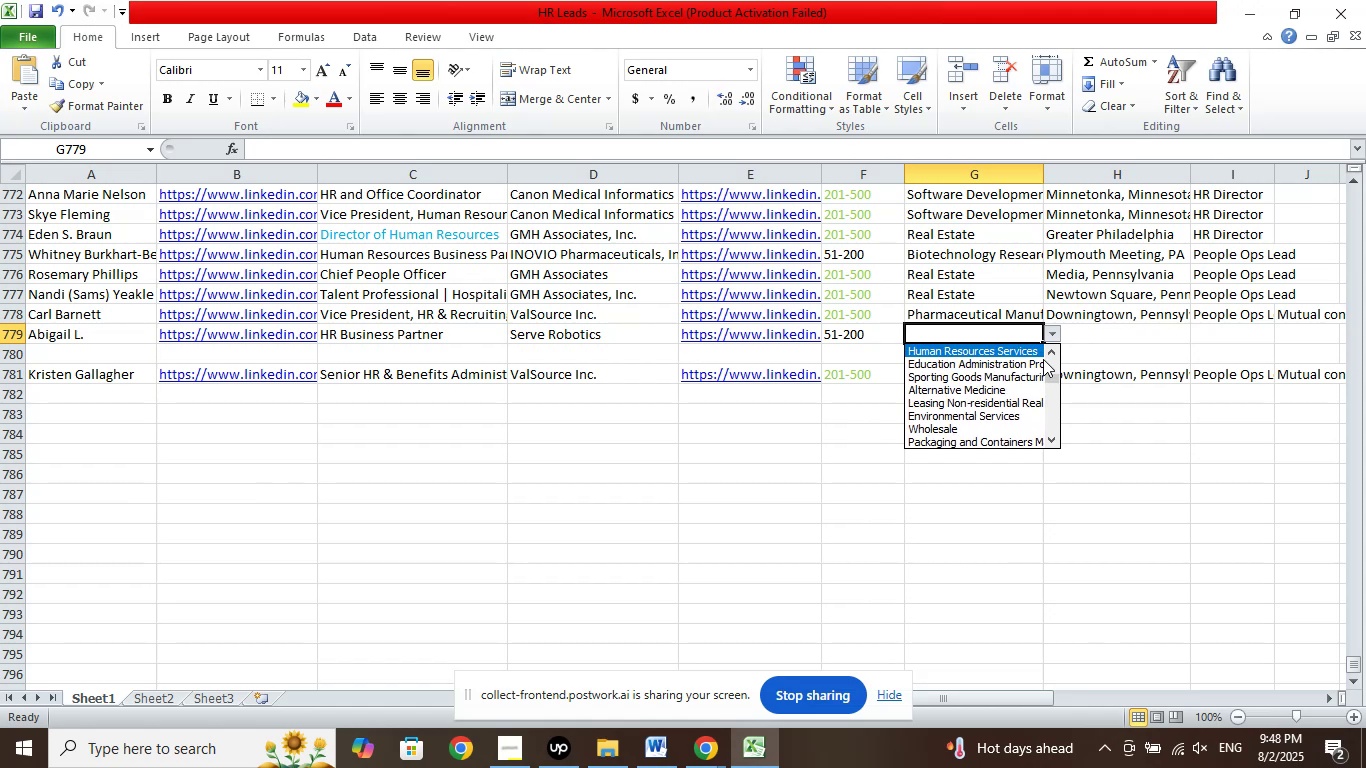 
key(ArrowUp)
 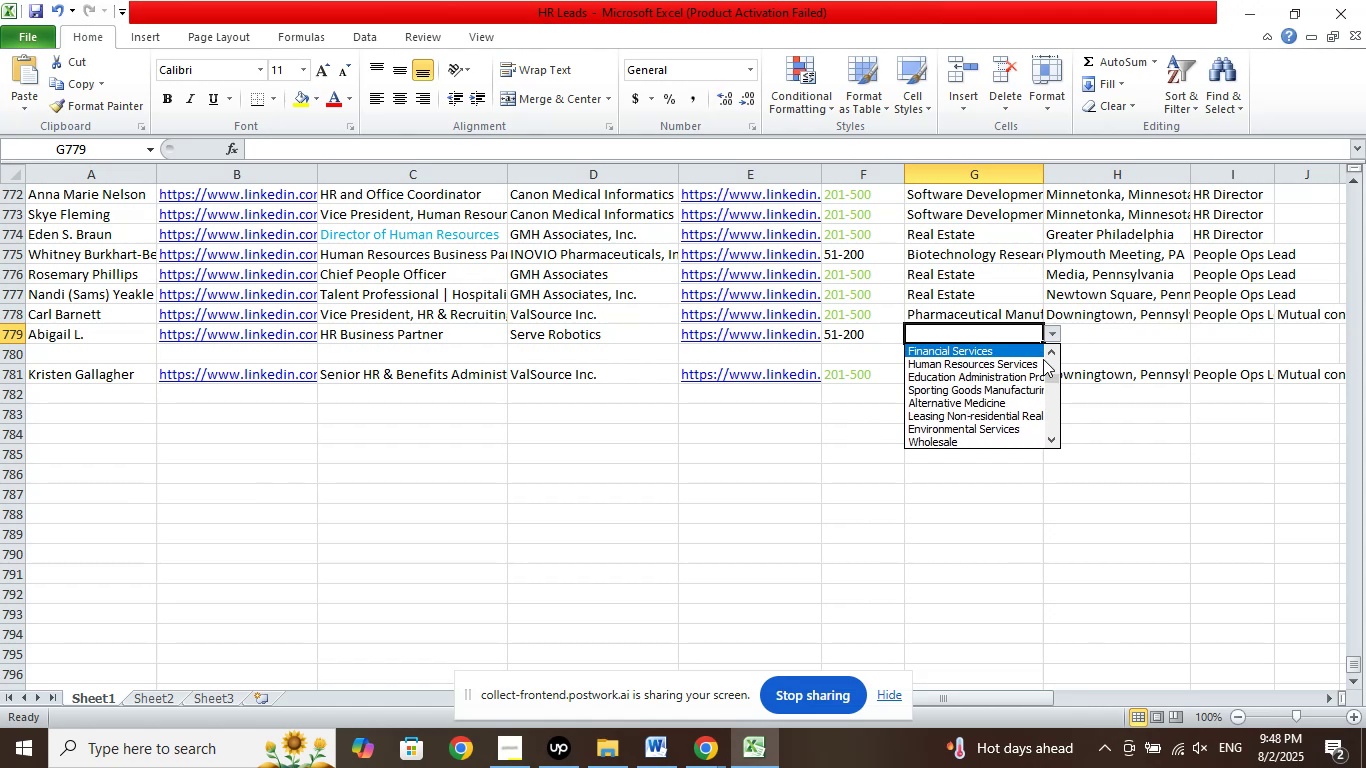 
key(ArrowUp)
 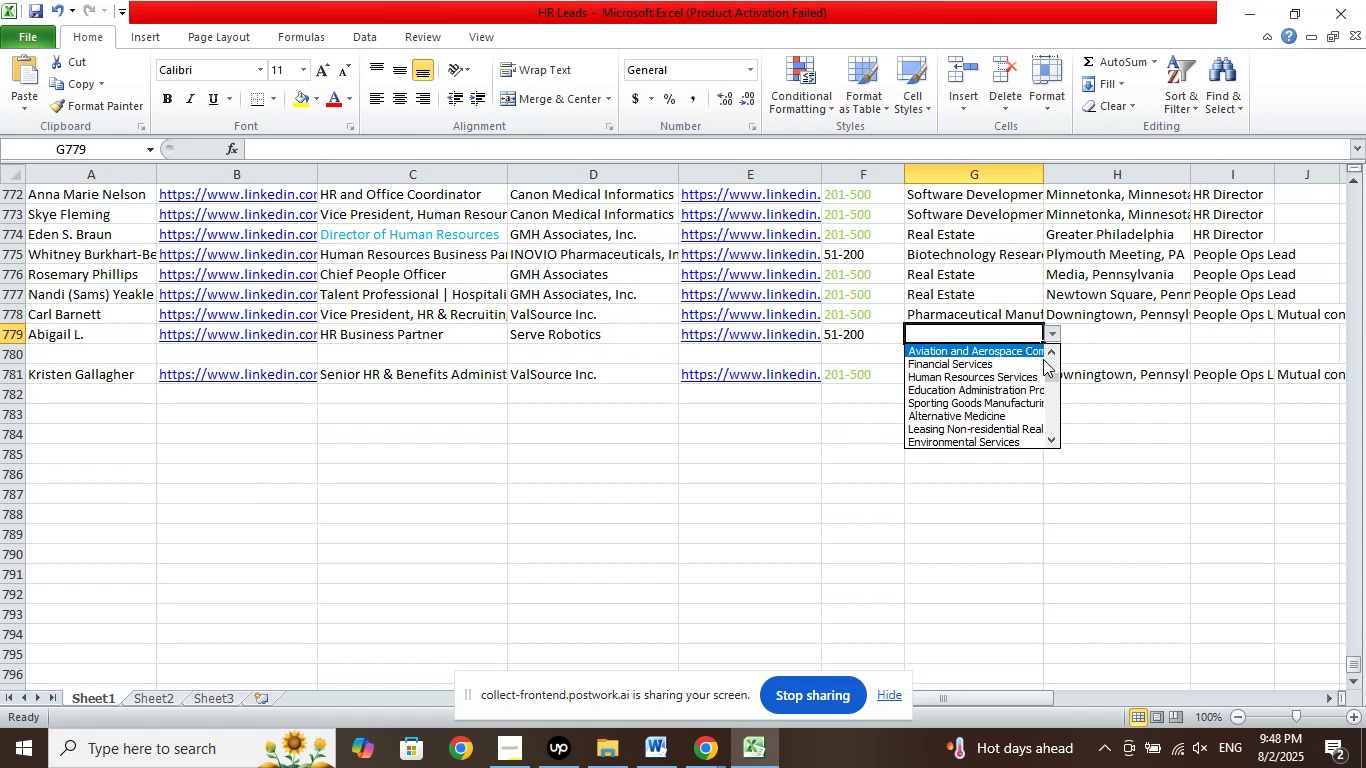 
key(ArrowUp)
 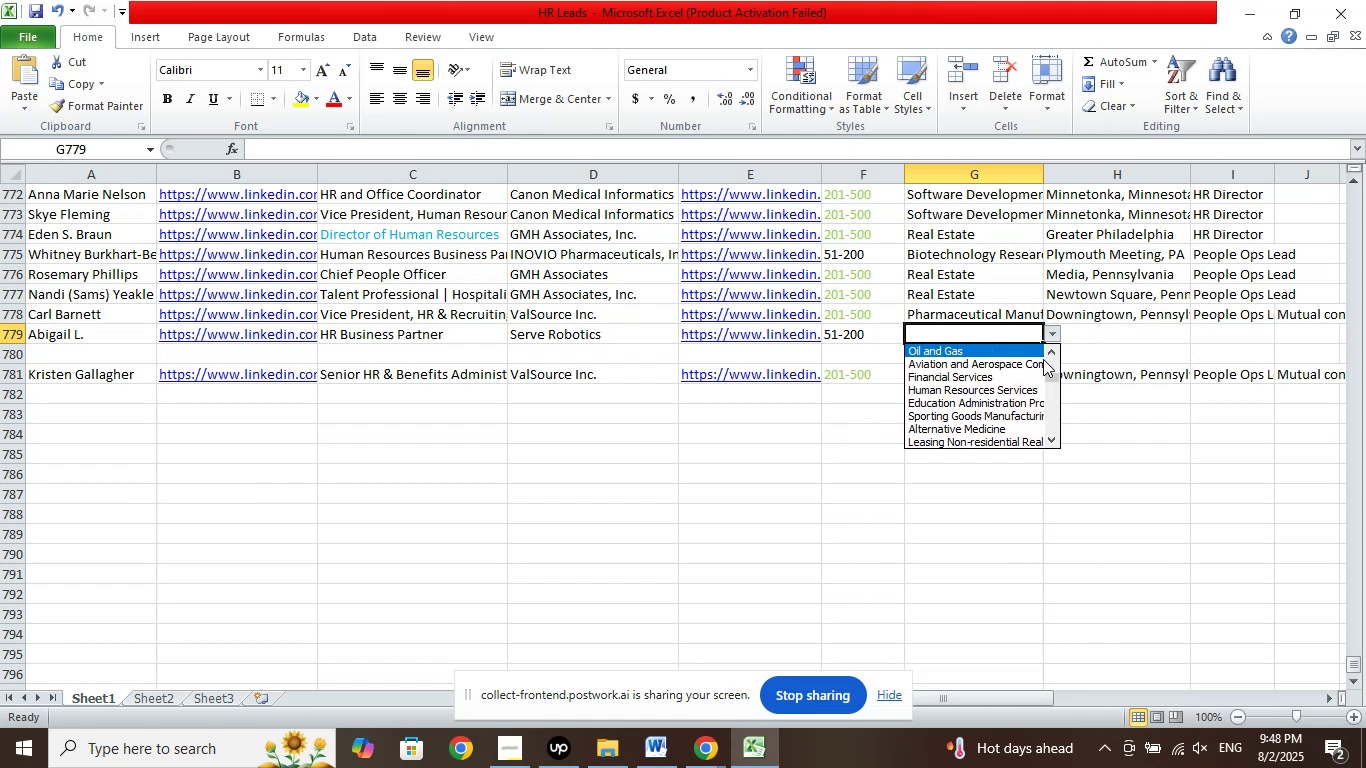 
key(ArrowUp)
 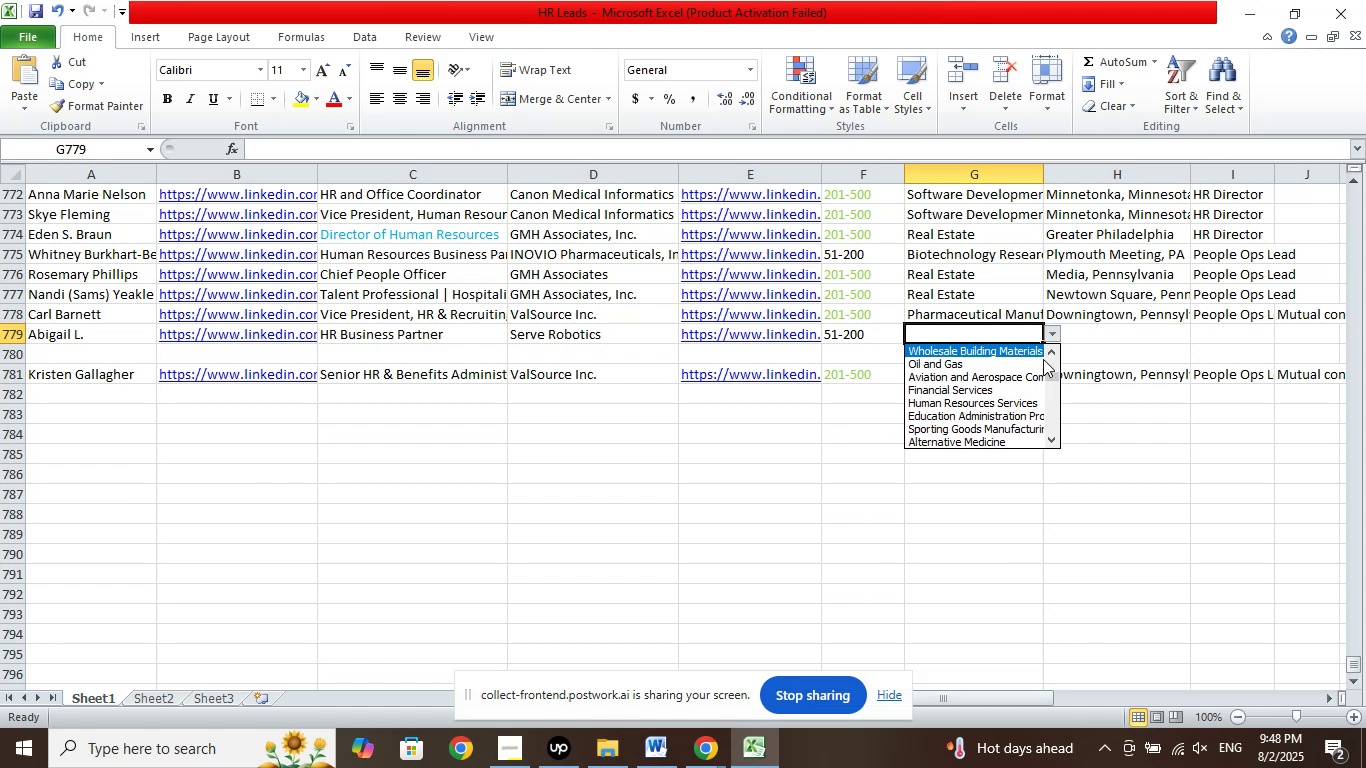 
key(ArrowUp)
 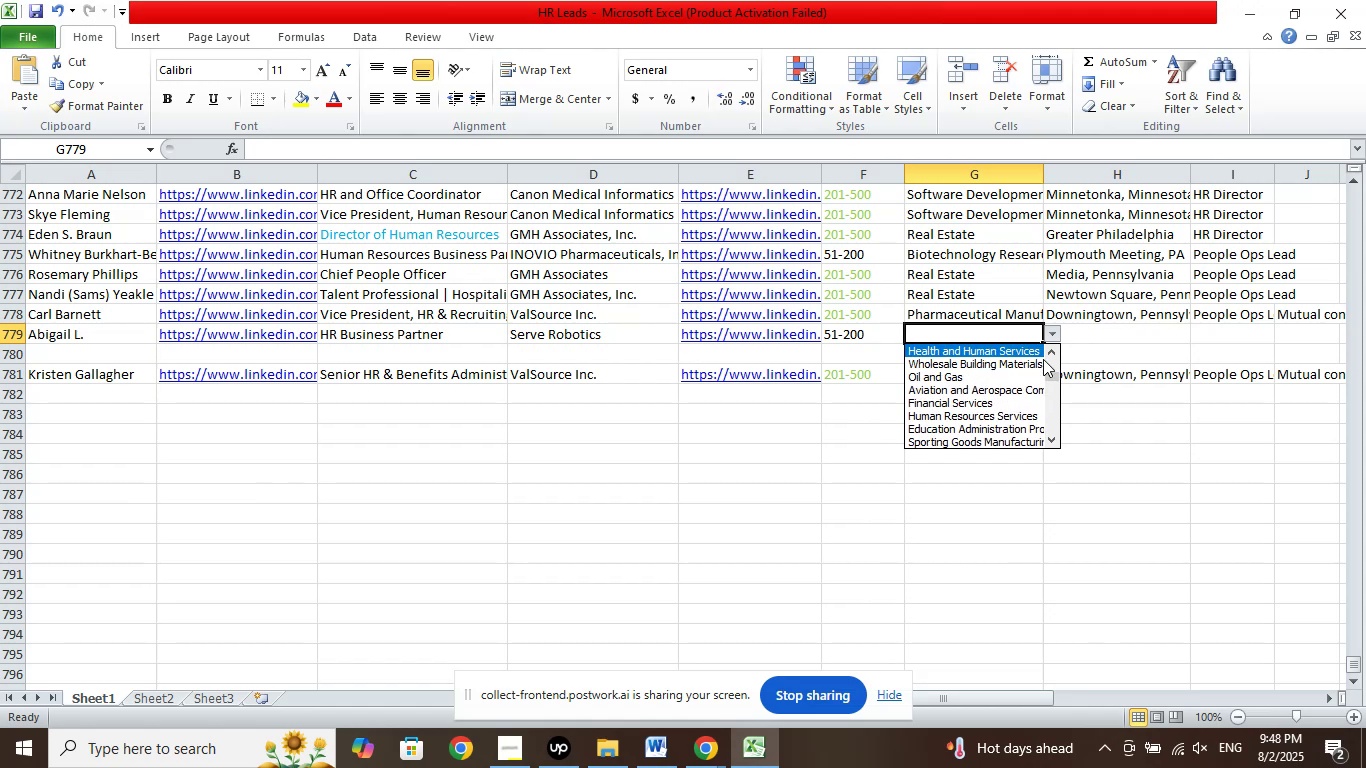 
key(ArrowUp)
 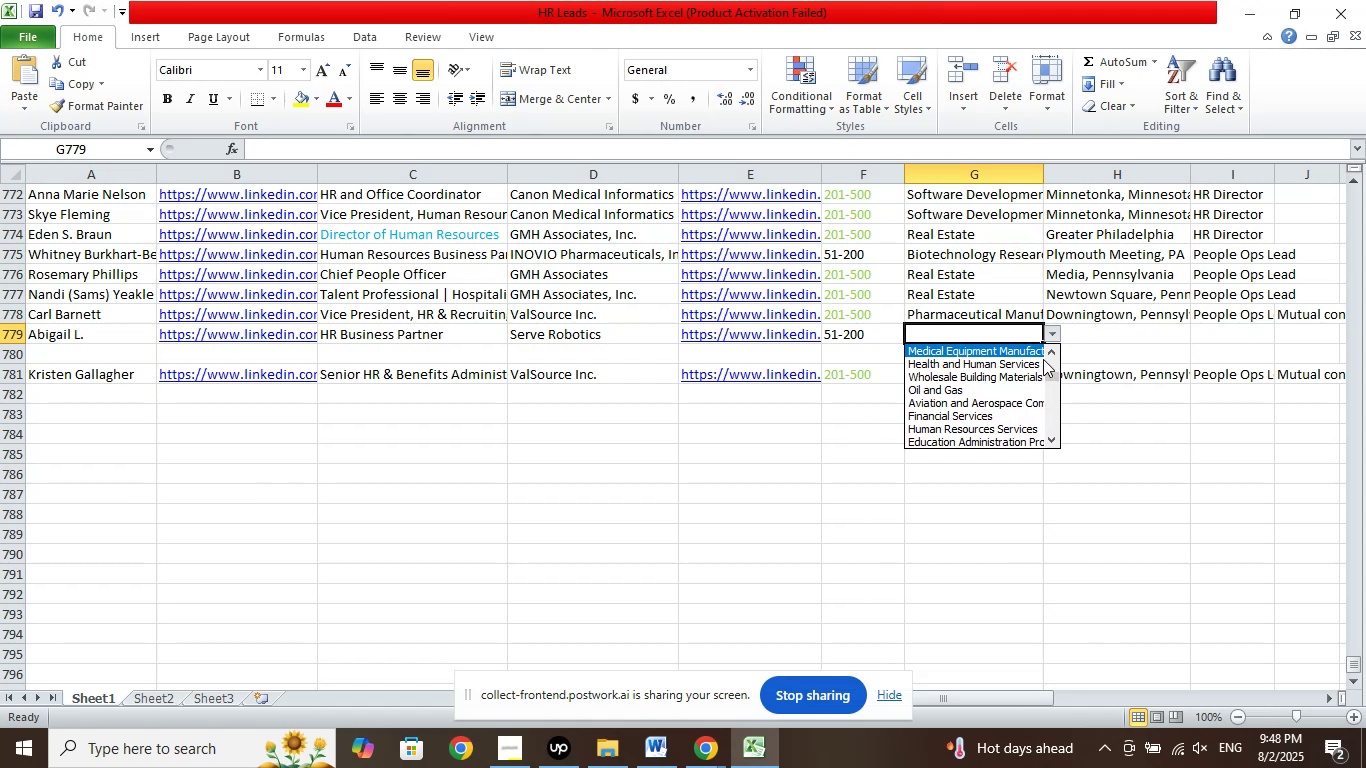 
key(ArrowUp)
 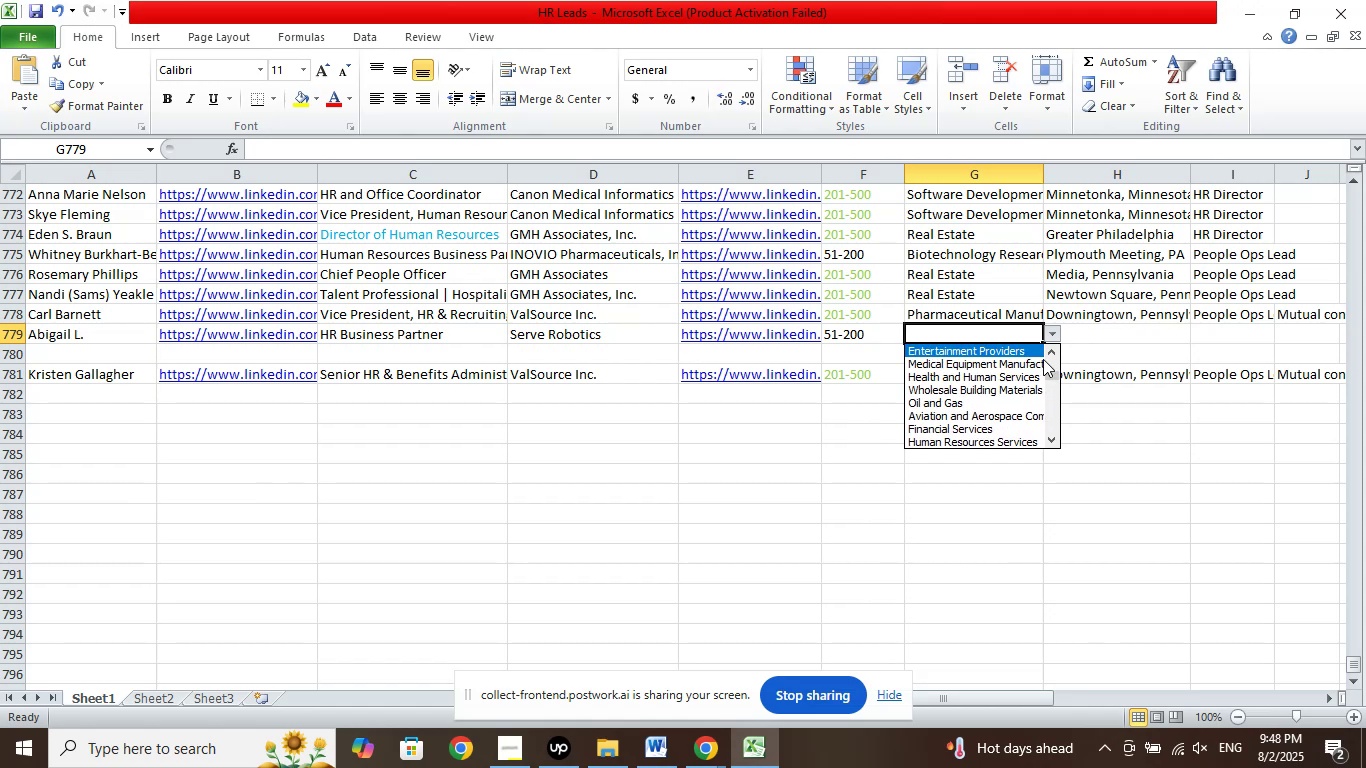 
key(ArrowUp)
 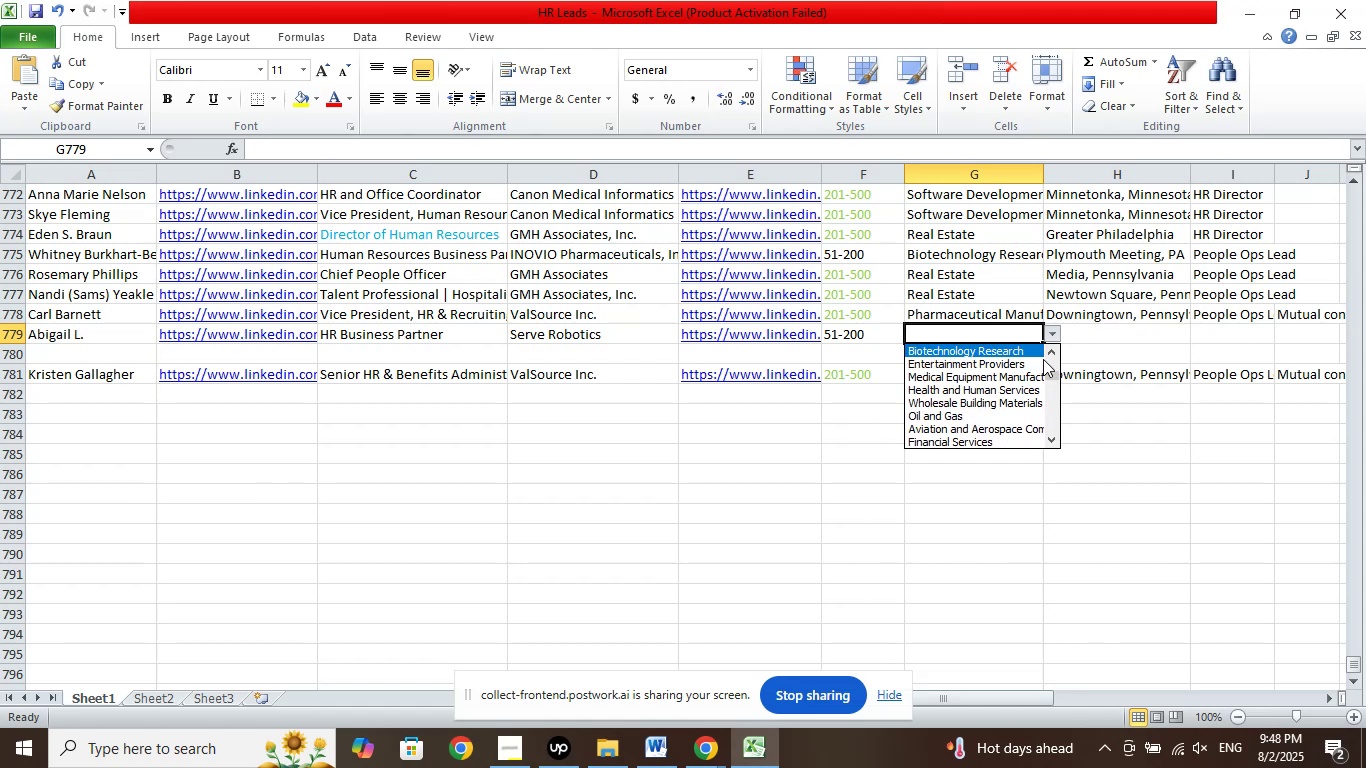 
key(ArrowUp)
 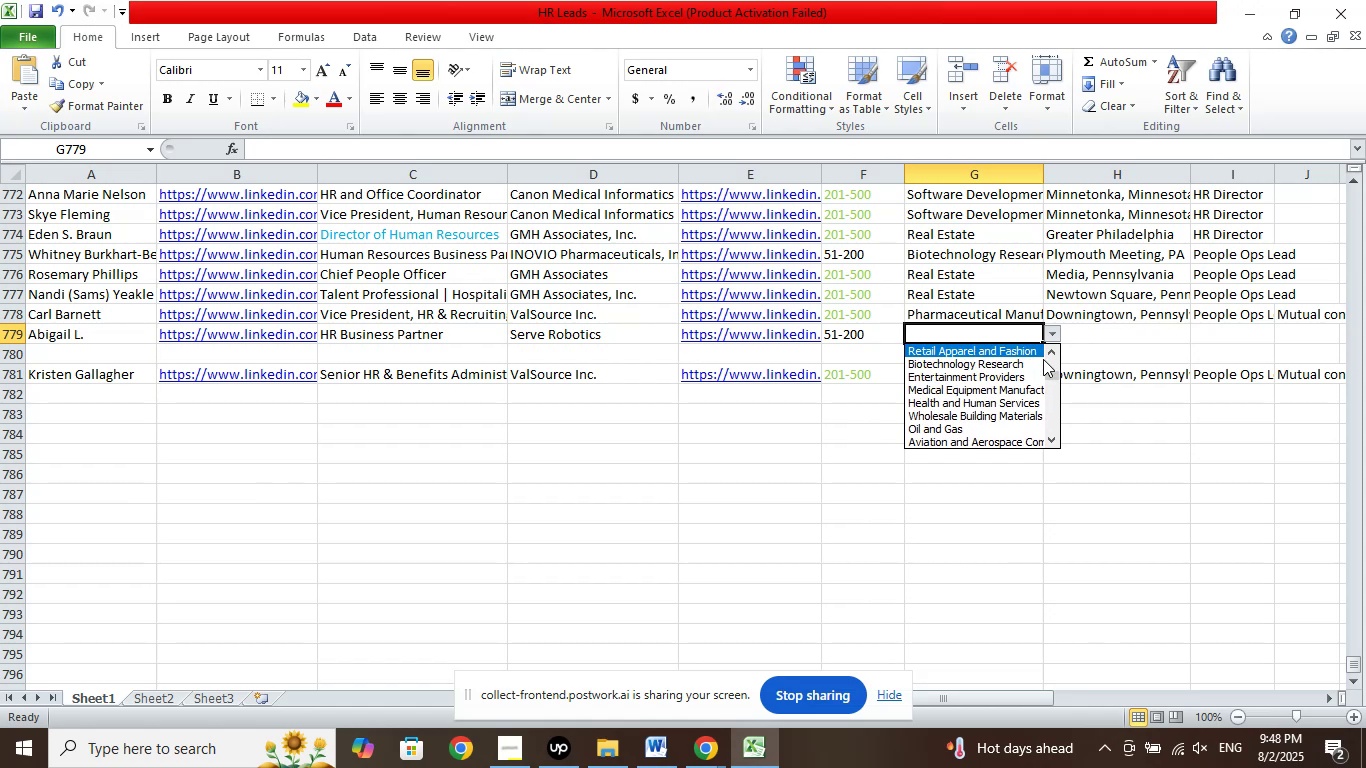 
key(ArrowUp)
 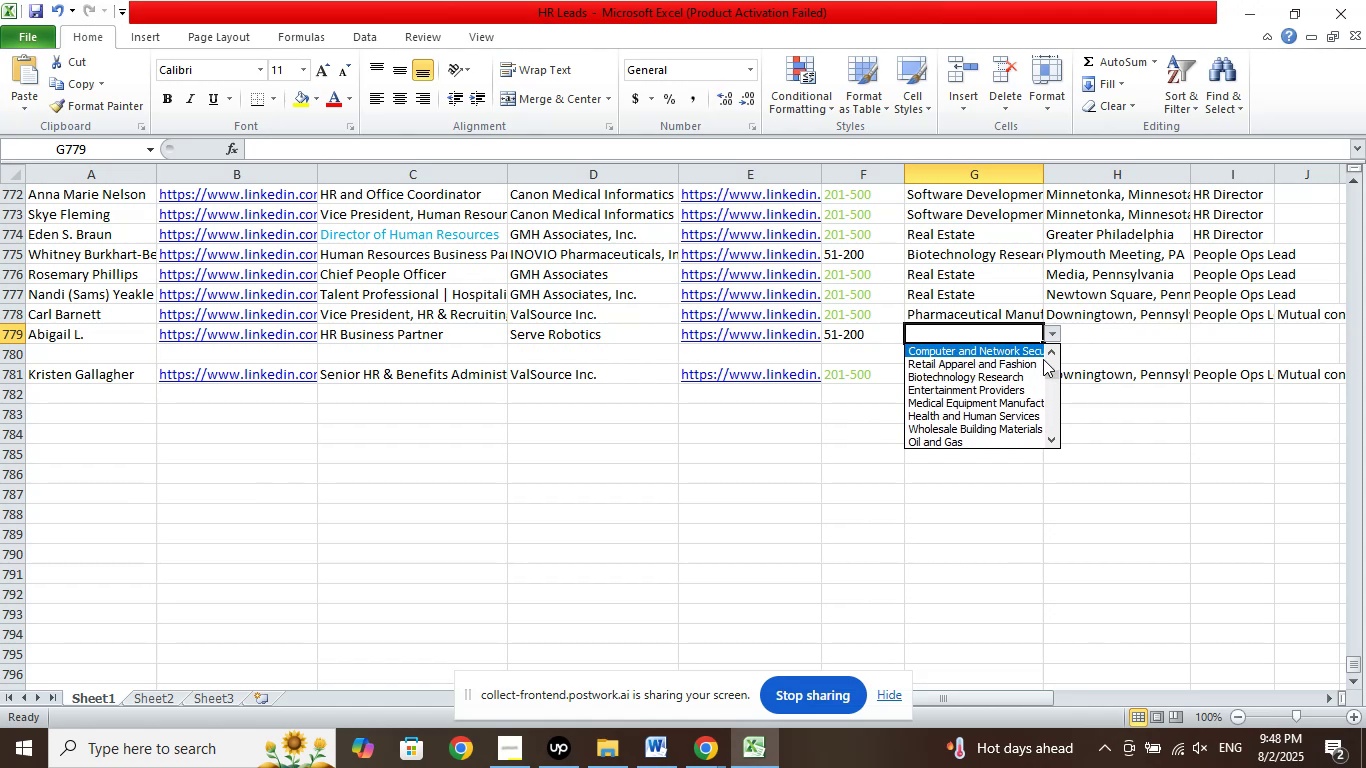 
key(ArrowUp)
 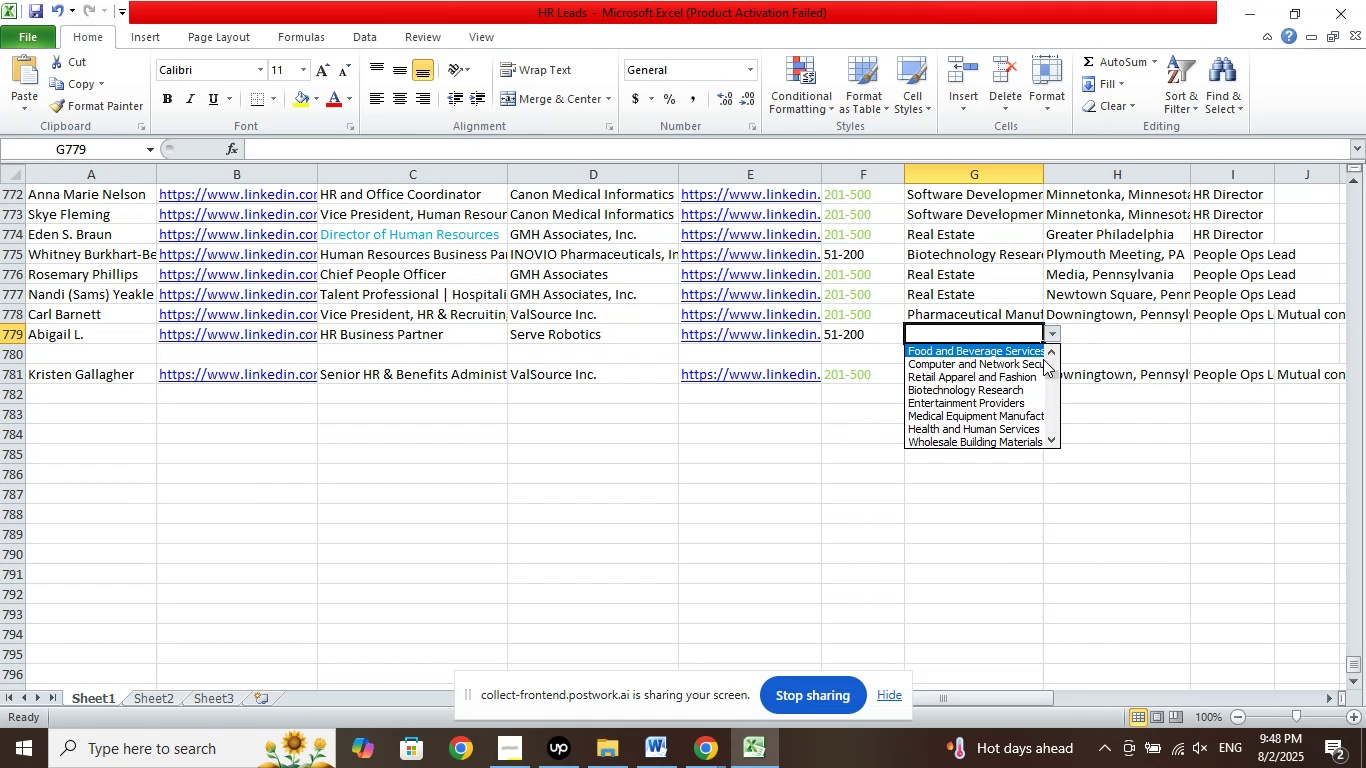 
key(ArrowUp)
 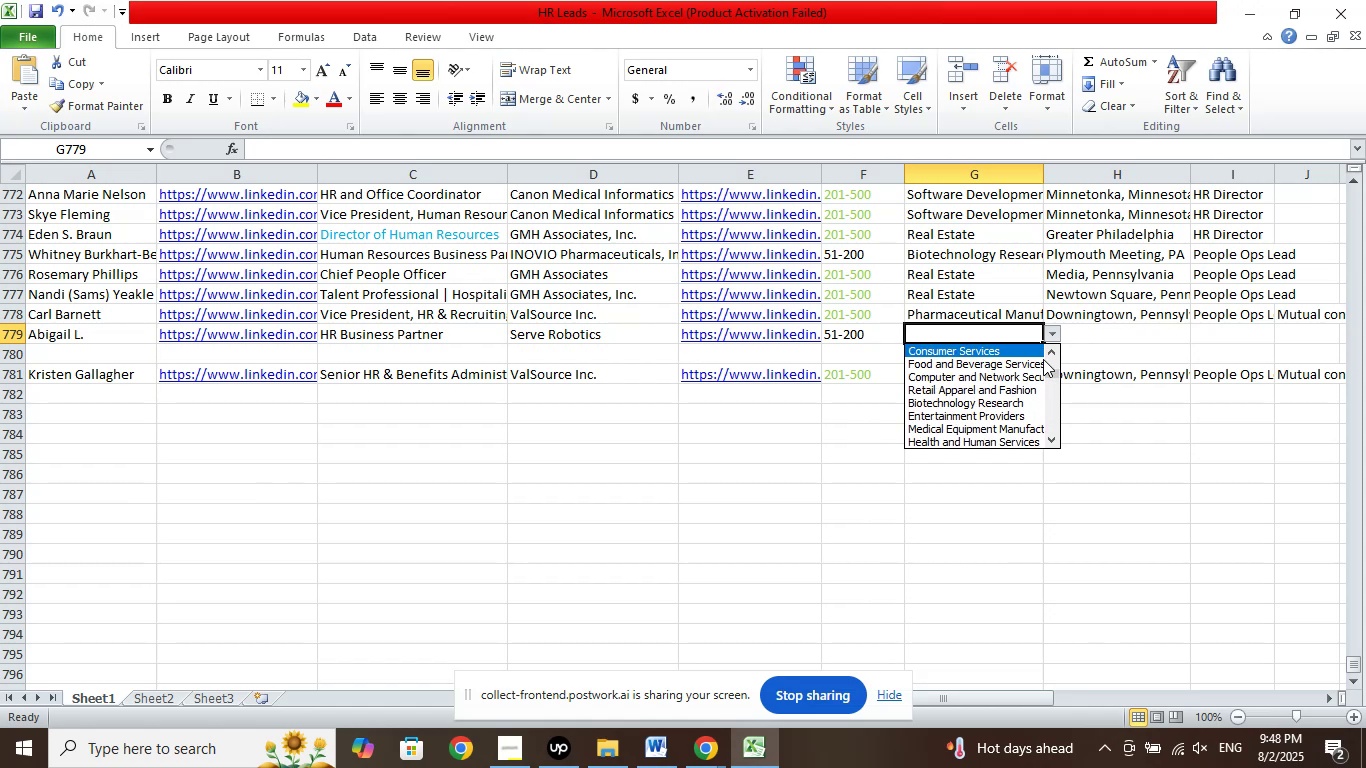 
key(ArrowUp)
 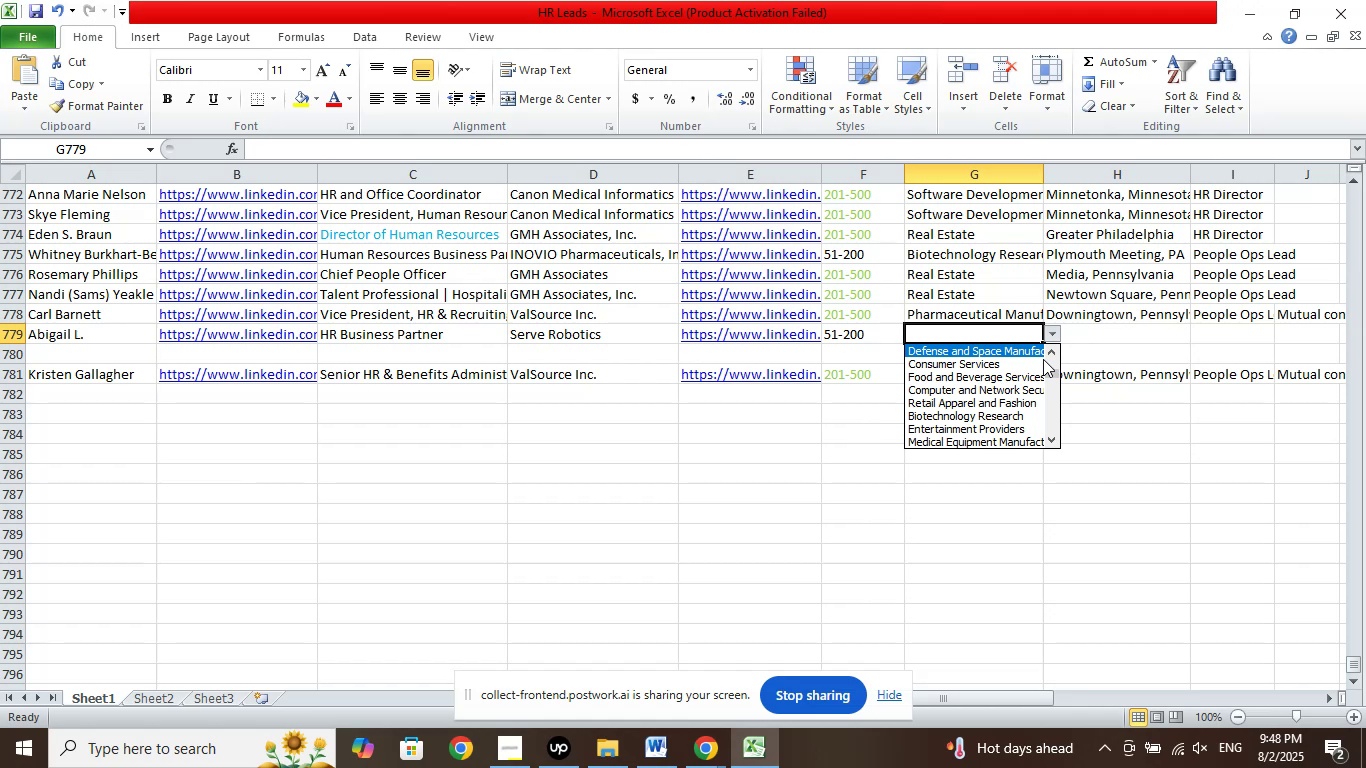 
key(ArrowUp)
 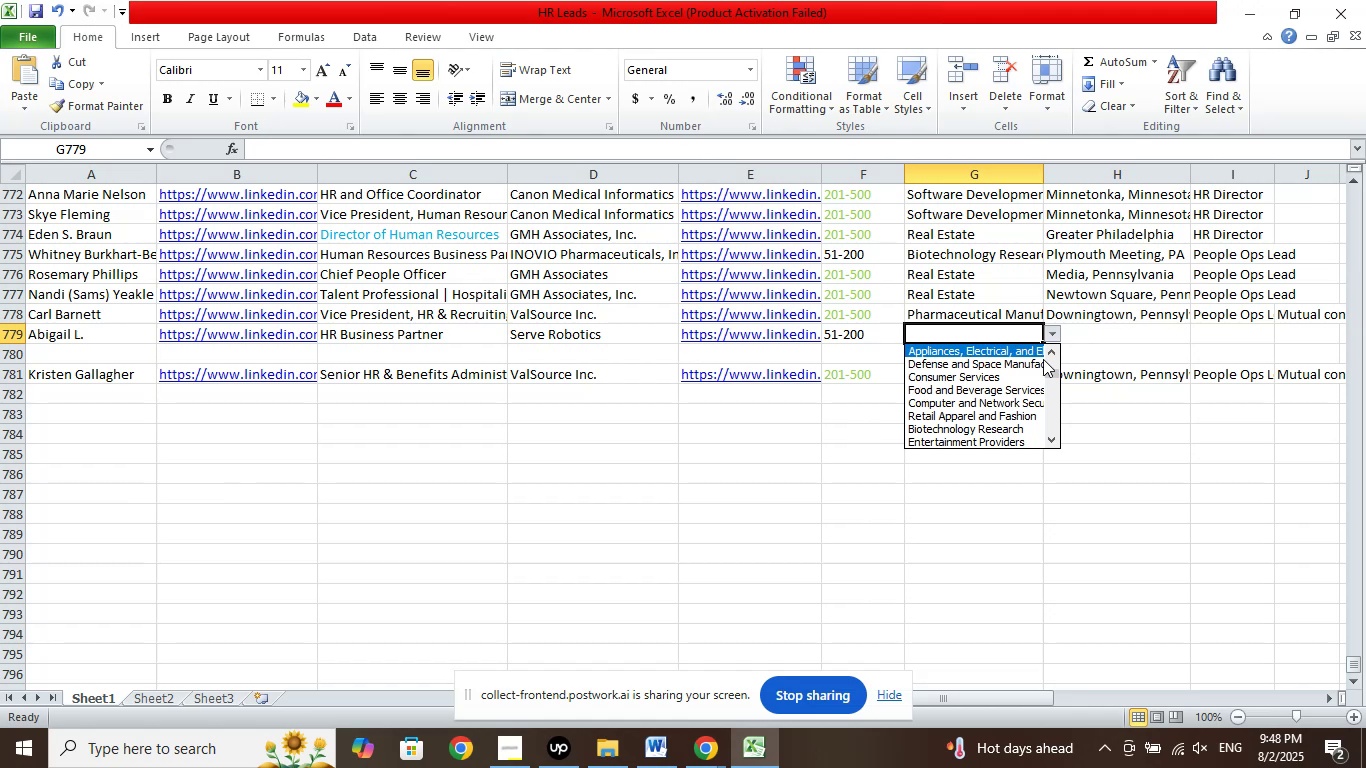 
key(ArrowUp)
 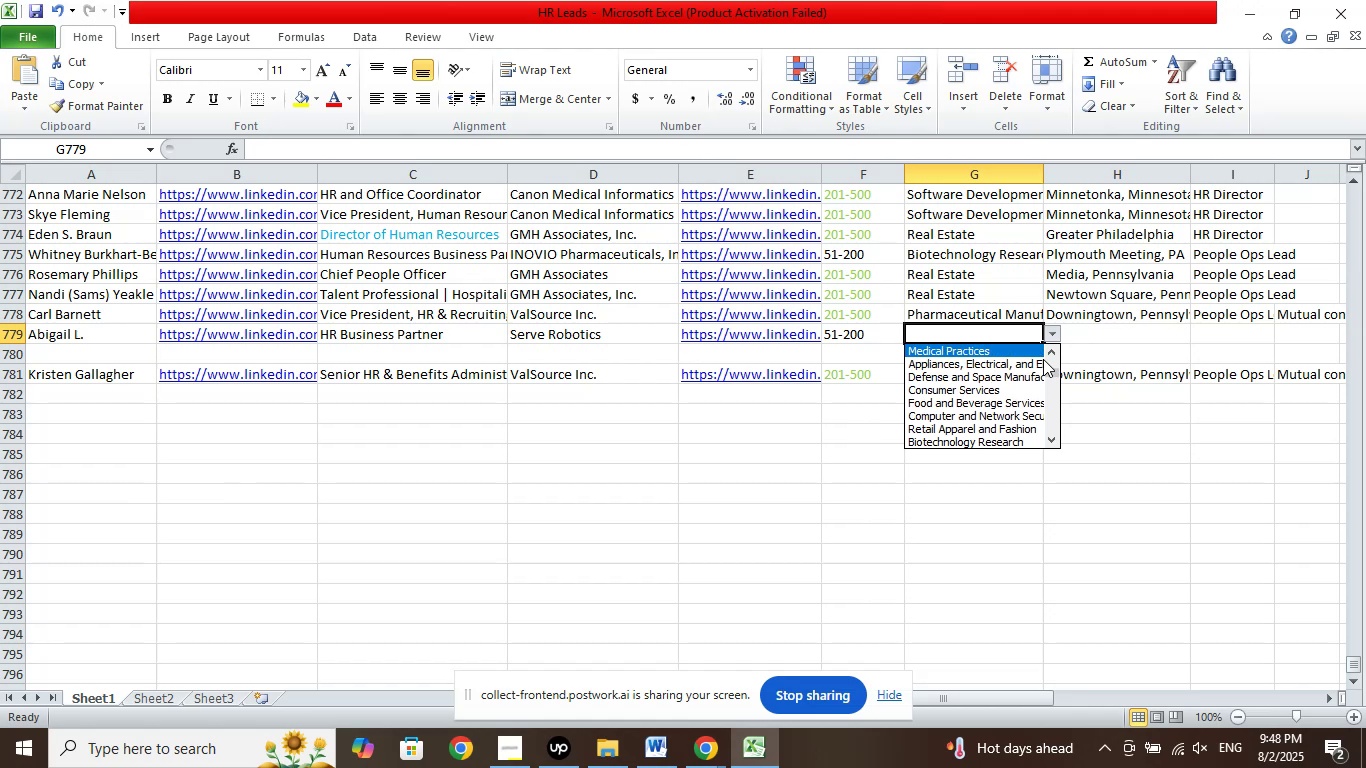 
key(ArrowUp)
 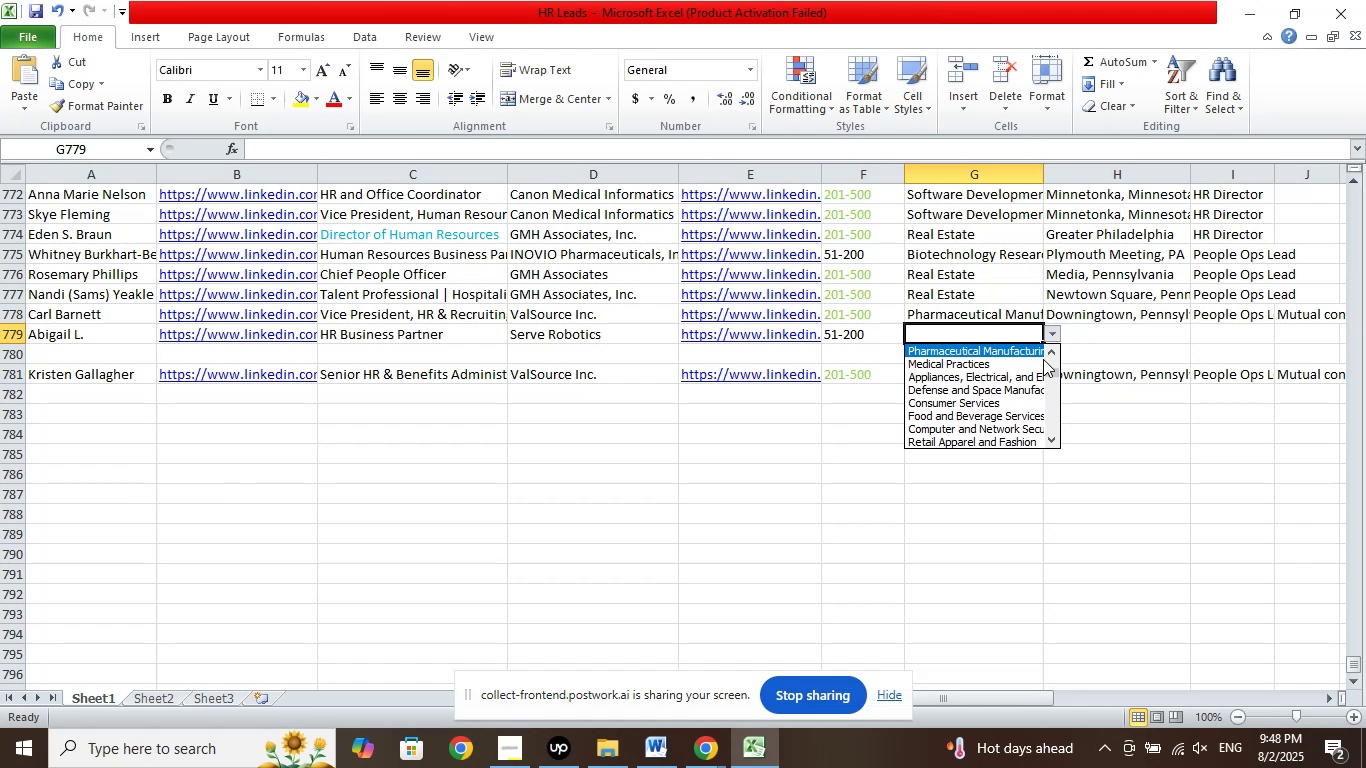 
key(ArrowUp)
 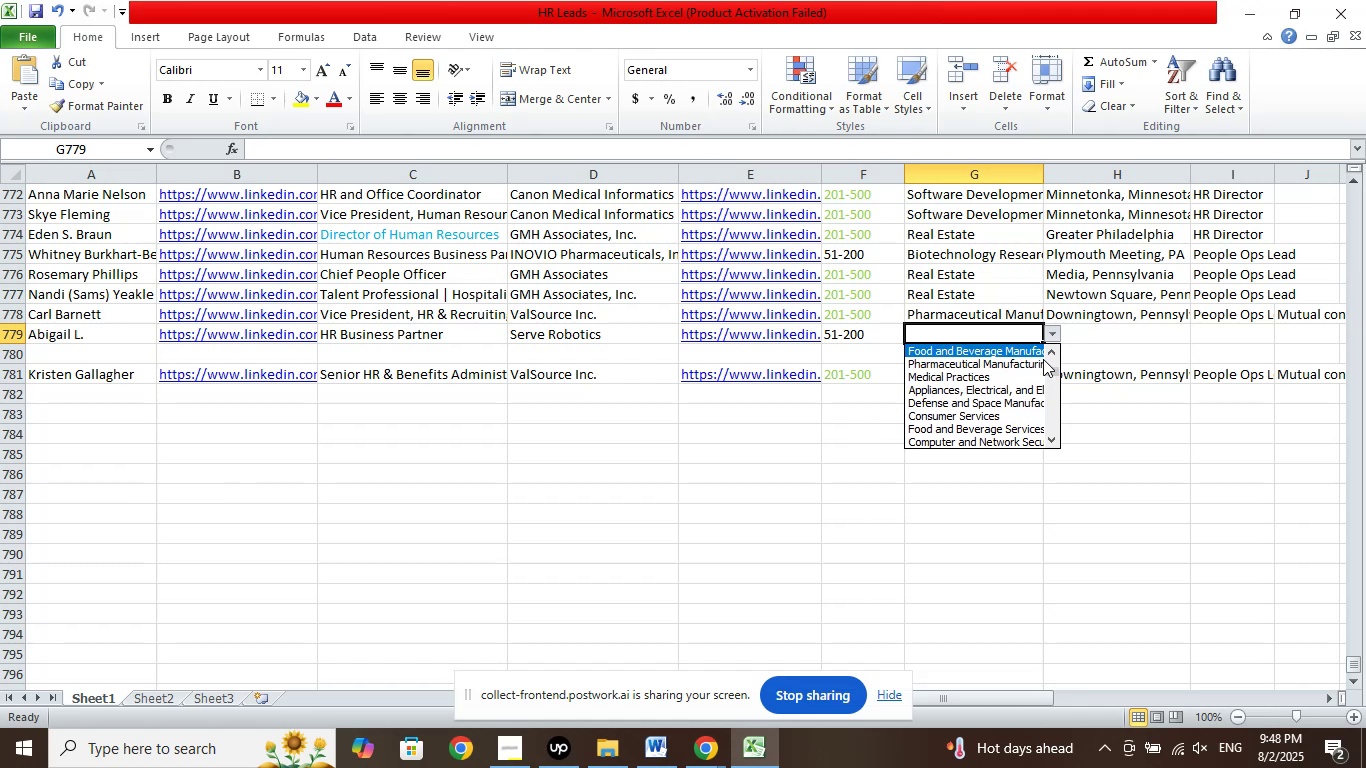 
key(ArrowUp)
 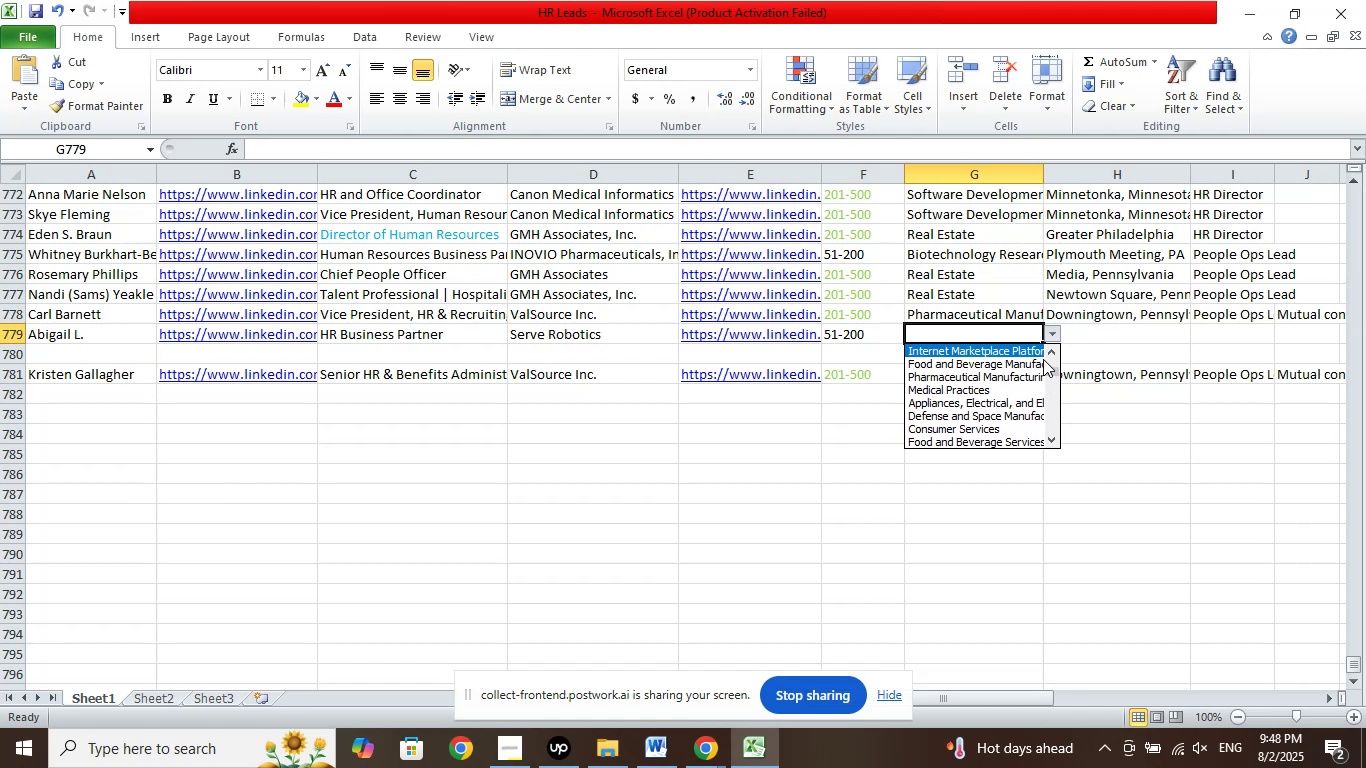 
key(ArrowUp)
 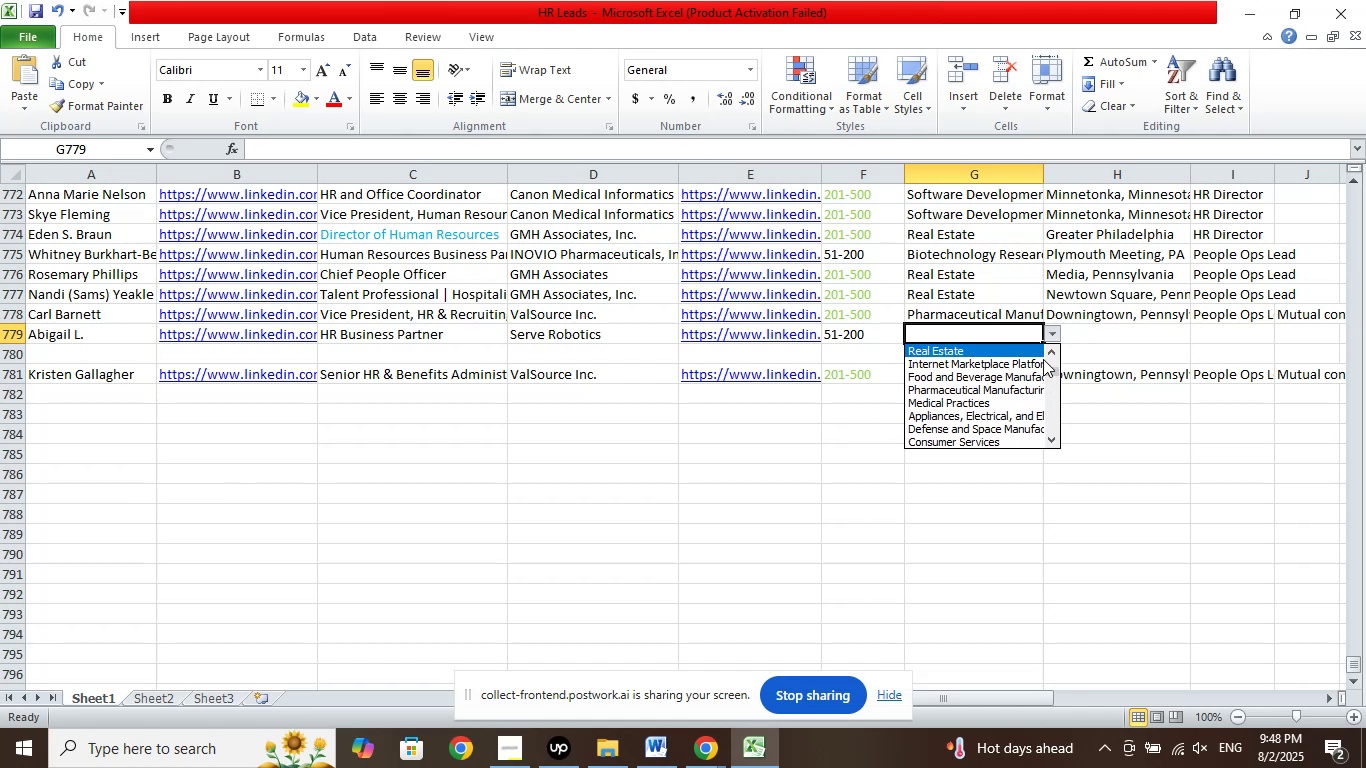 
key(ArrowUp)
 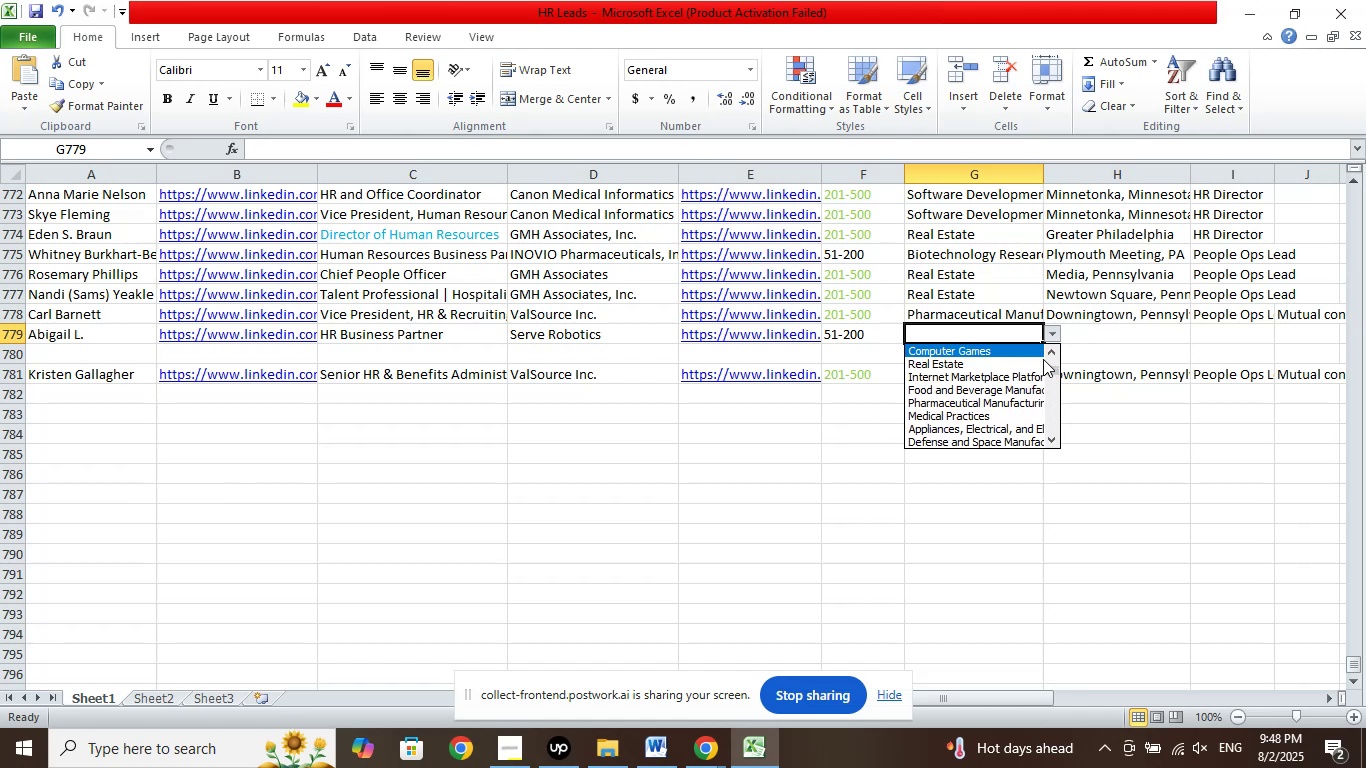 
key(ArrowUp)
 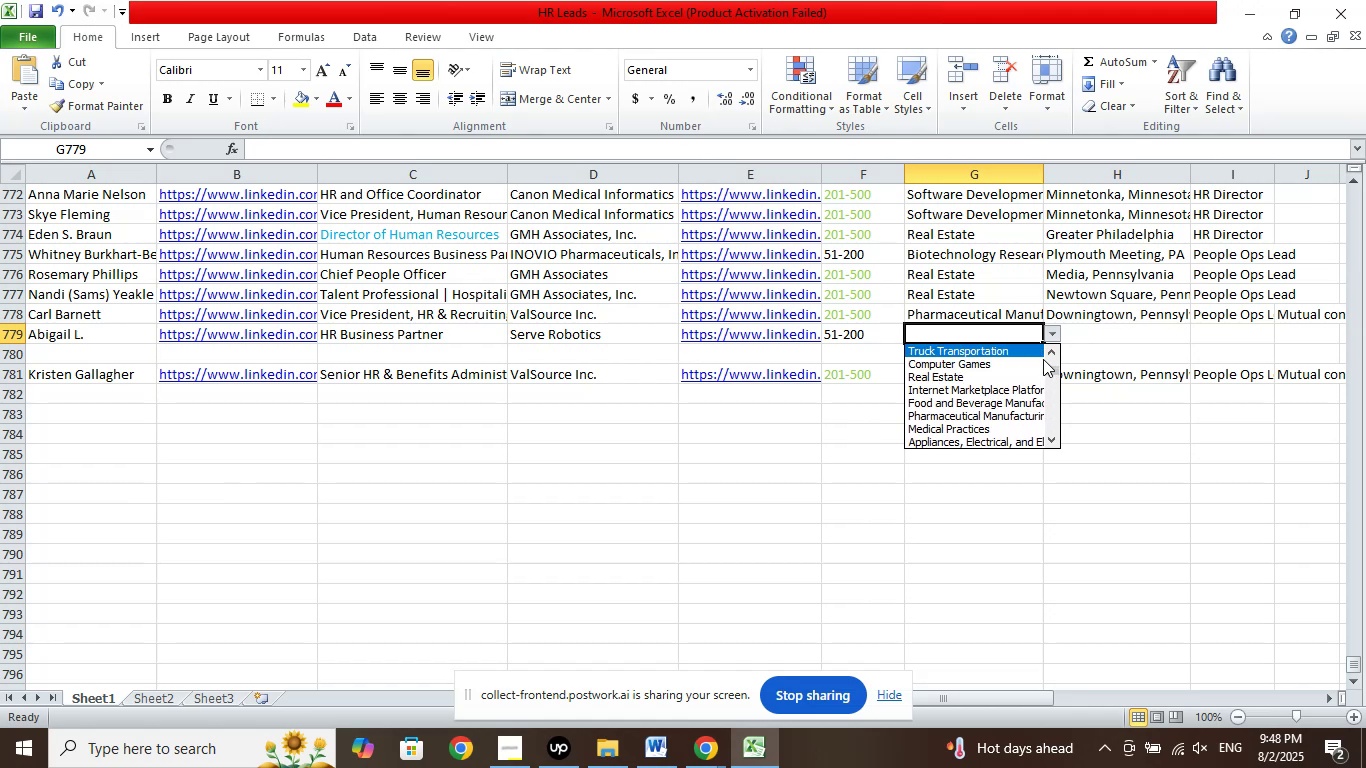 
key(ArrowUp)
 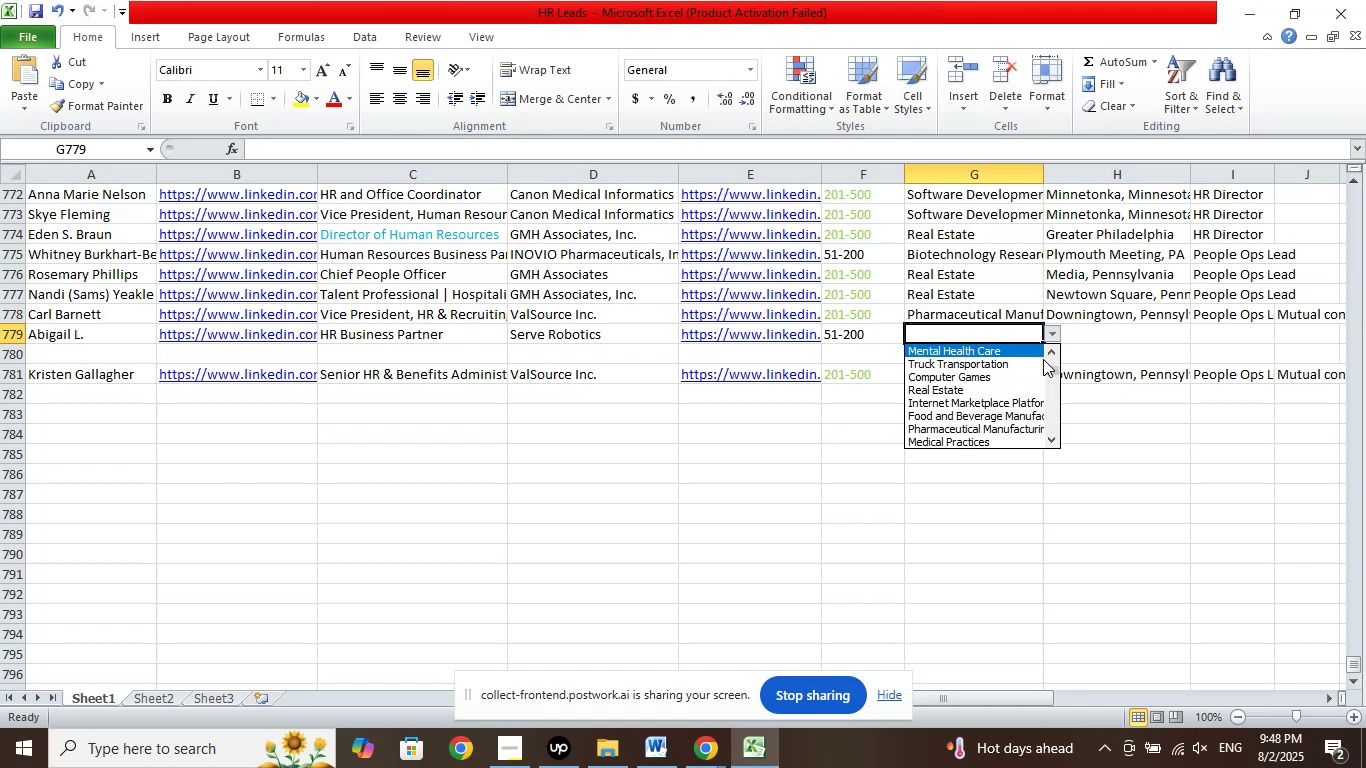 
key(ArrowUp)
 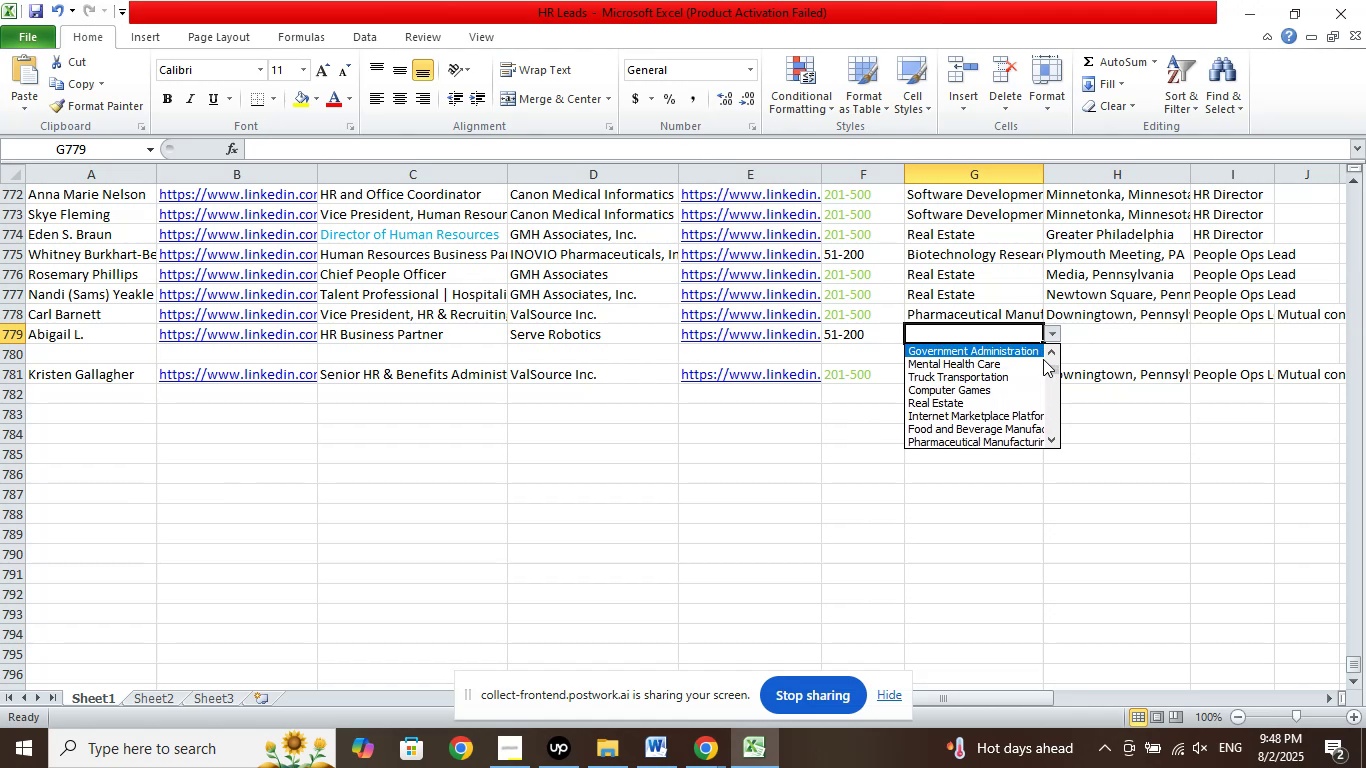 
key(ArrowUp)
 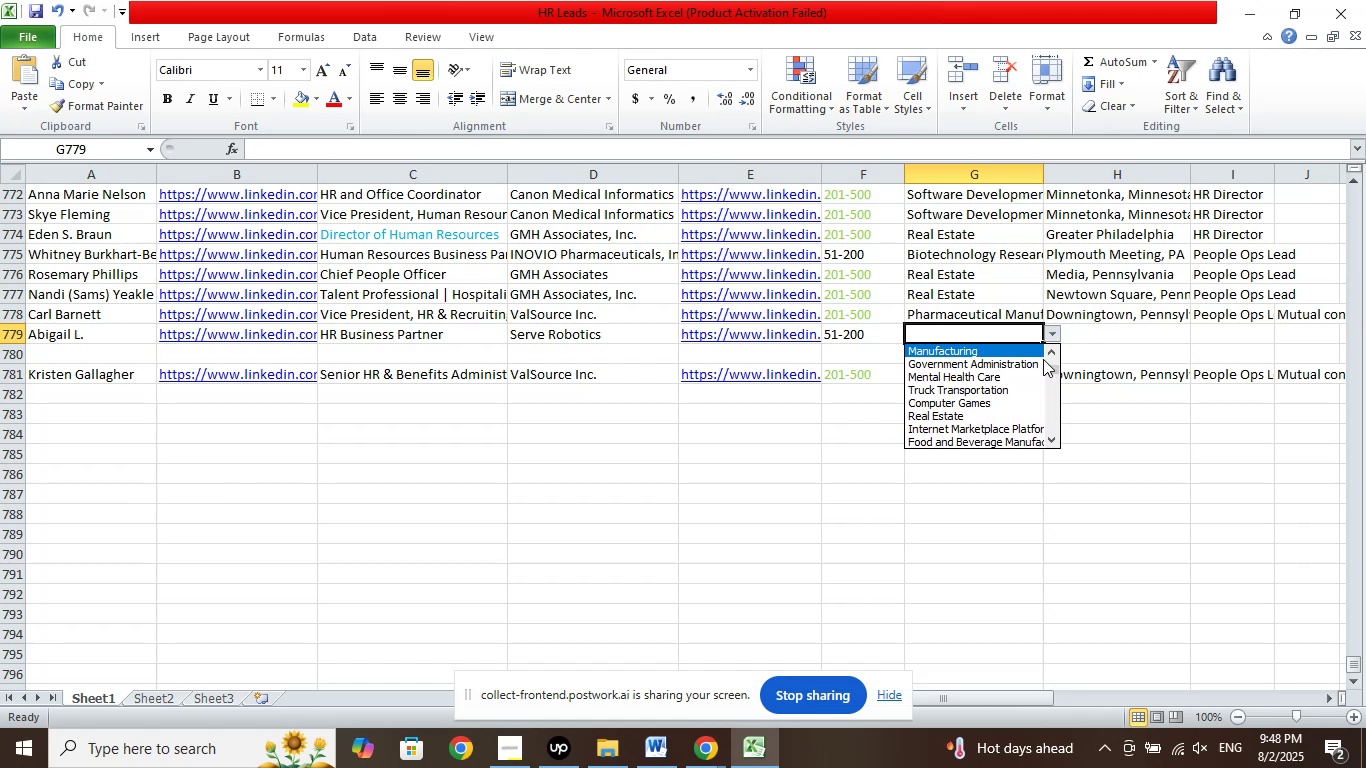 
key(ArrowUp)
 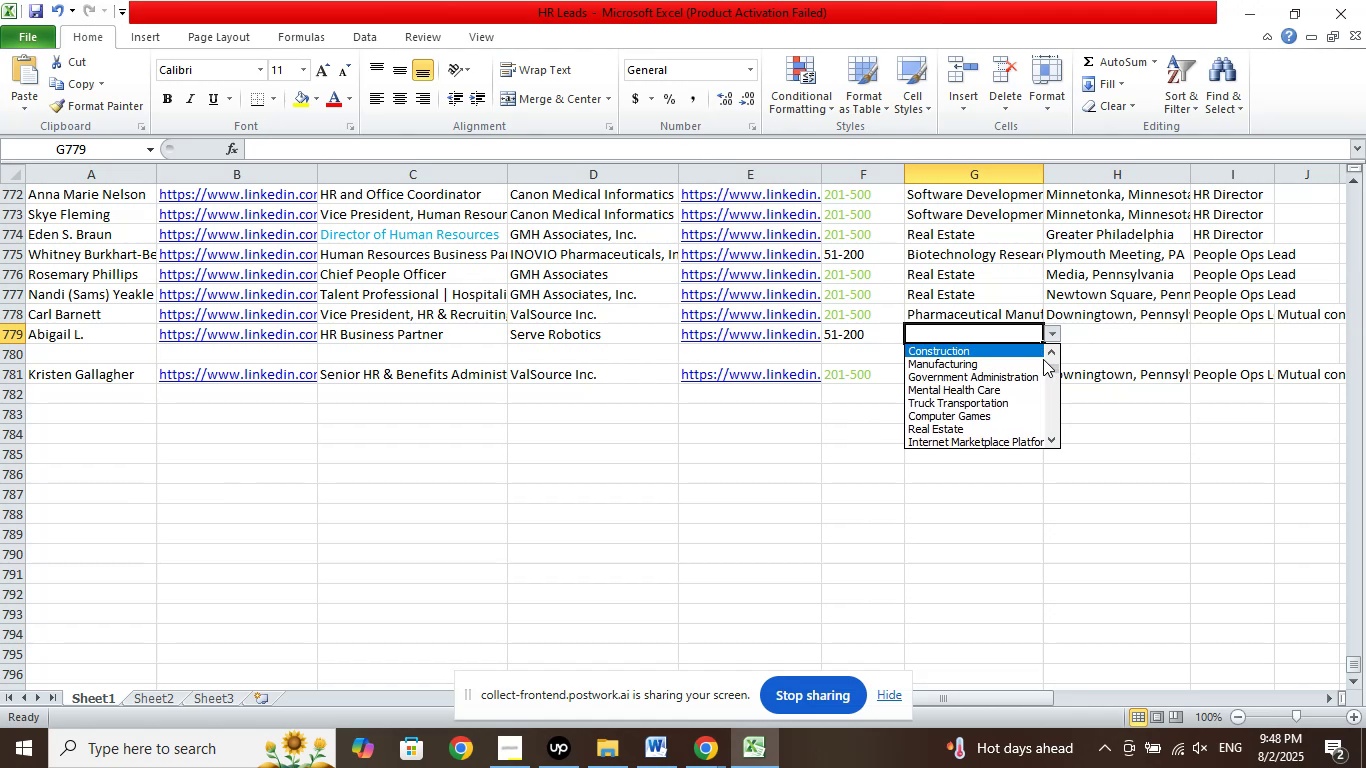 
key(ArrowUp)
 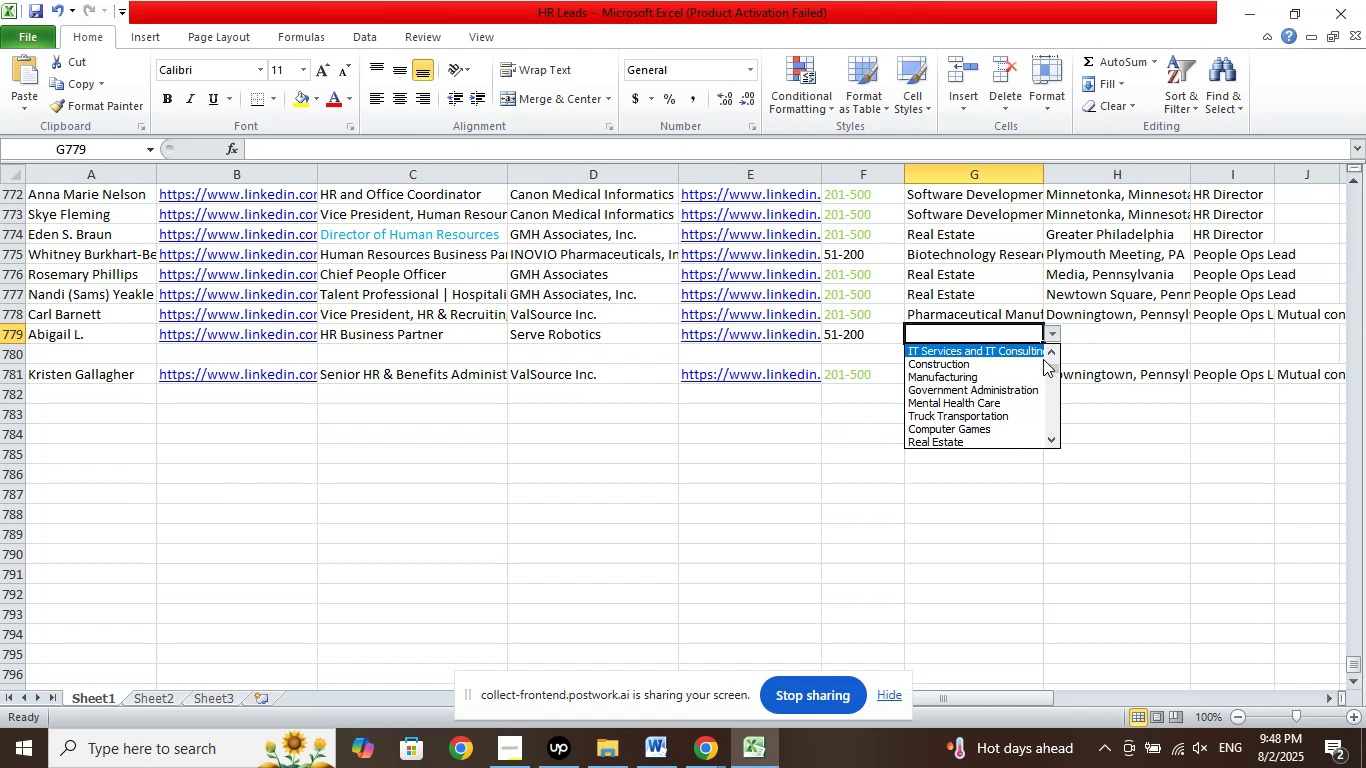 
key(ArrowUp)
 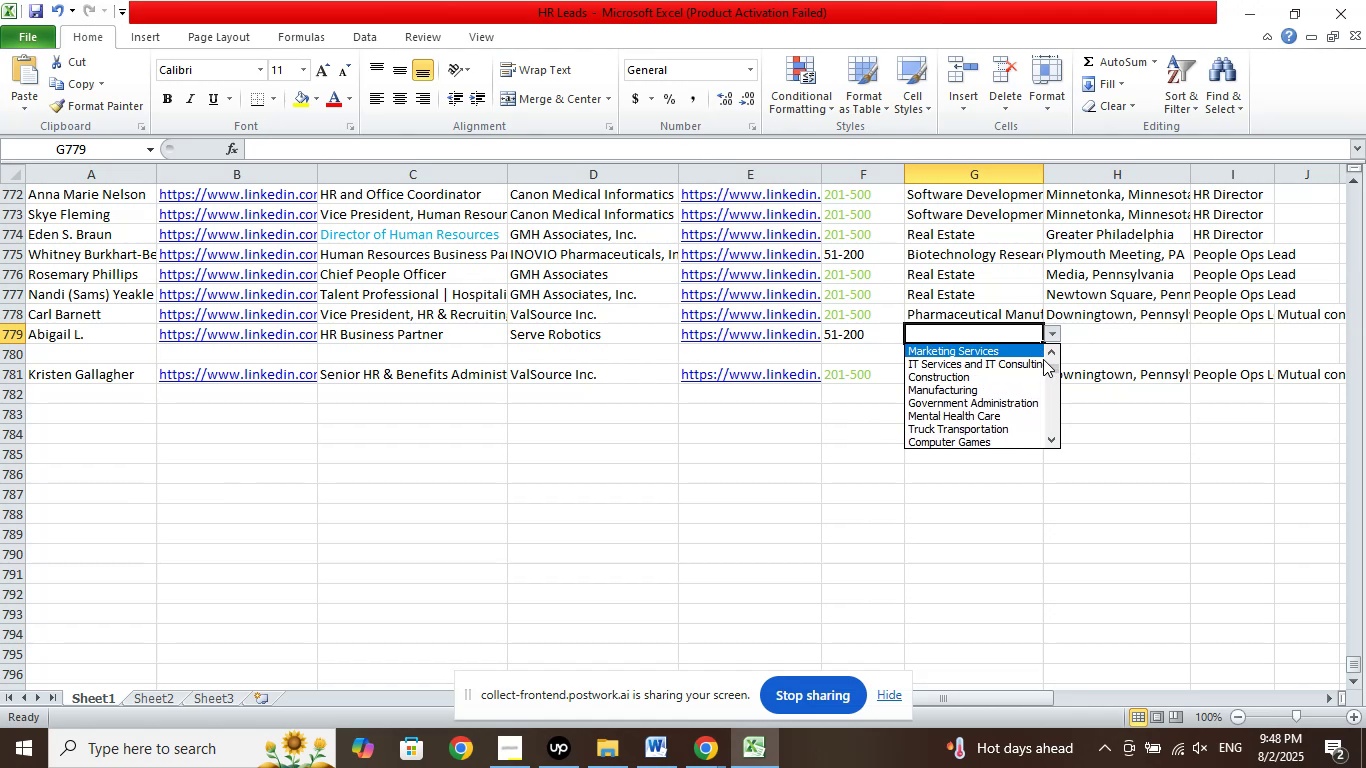 
key(ArrowUp)
 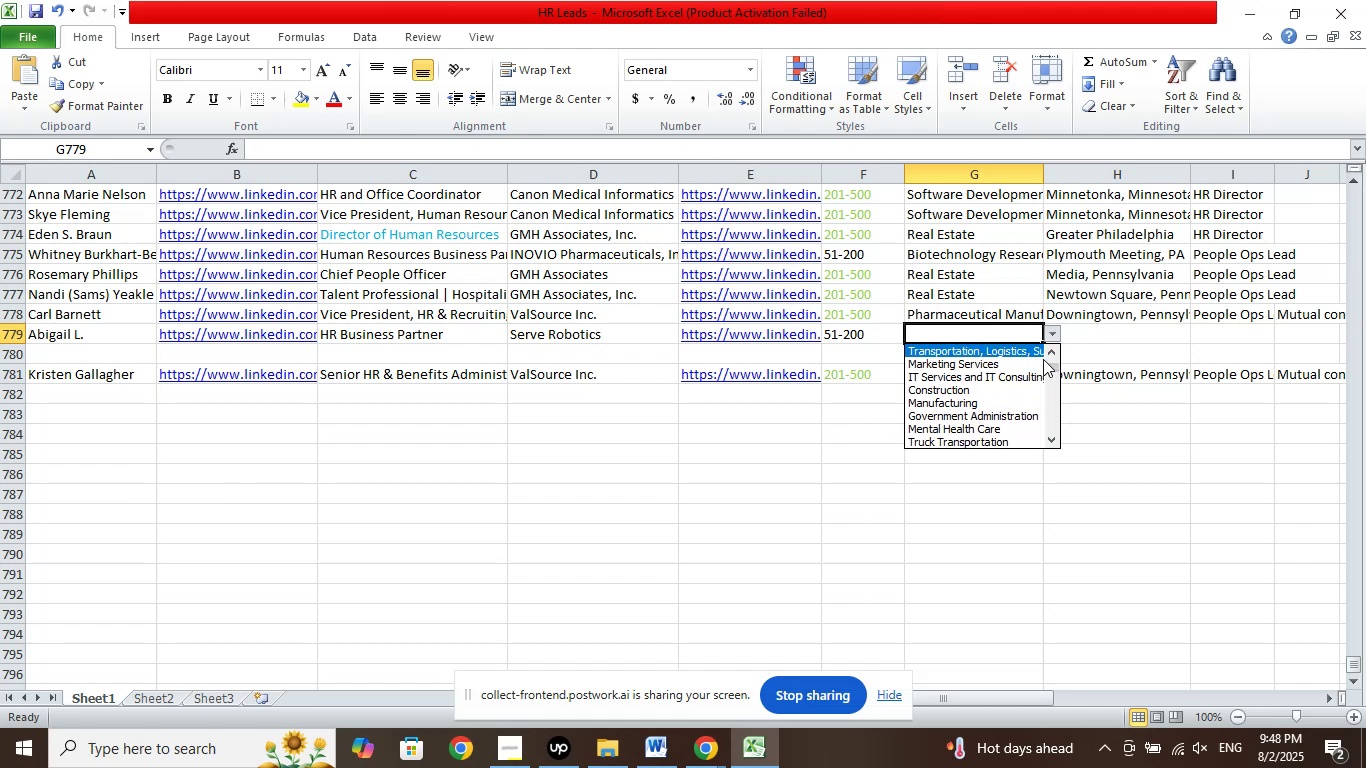 
key(ArrowUp)
 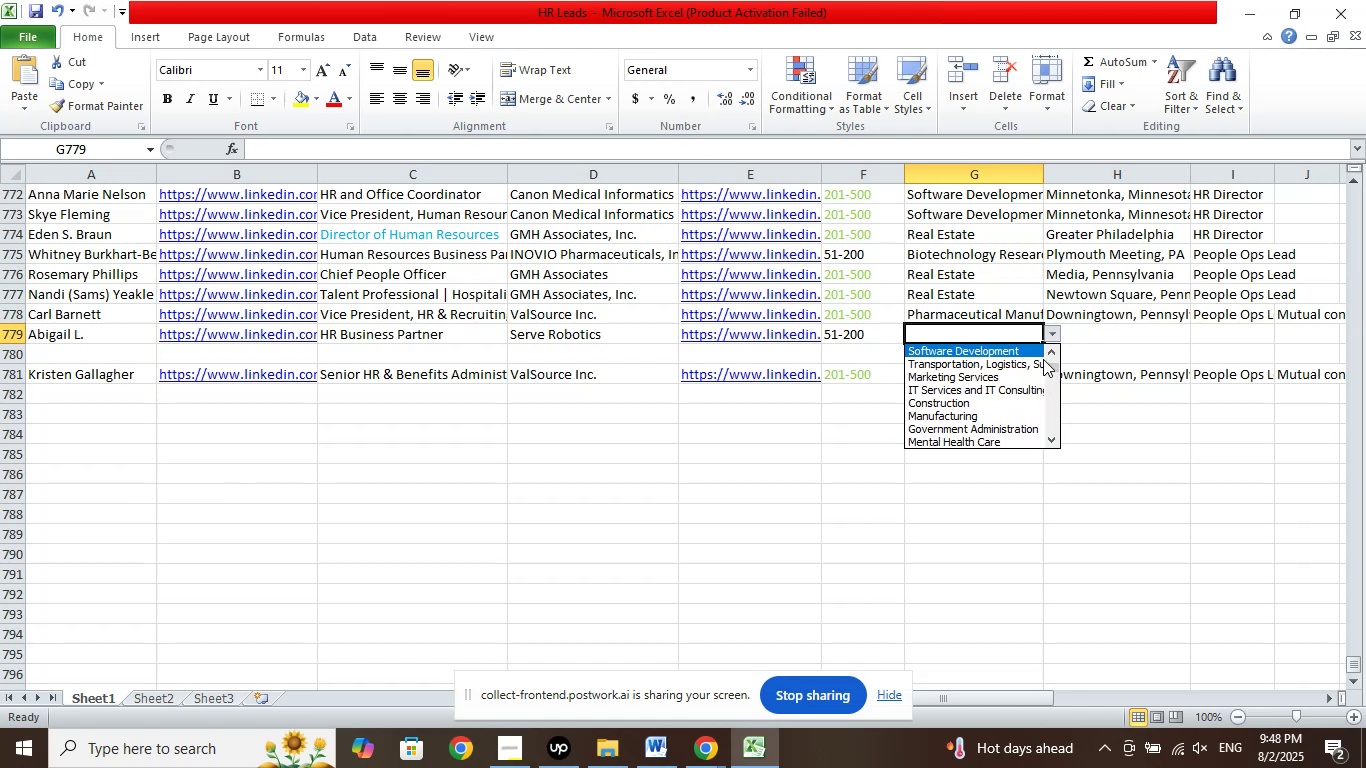 
key(ArrowUp)
 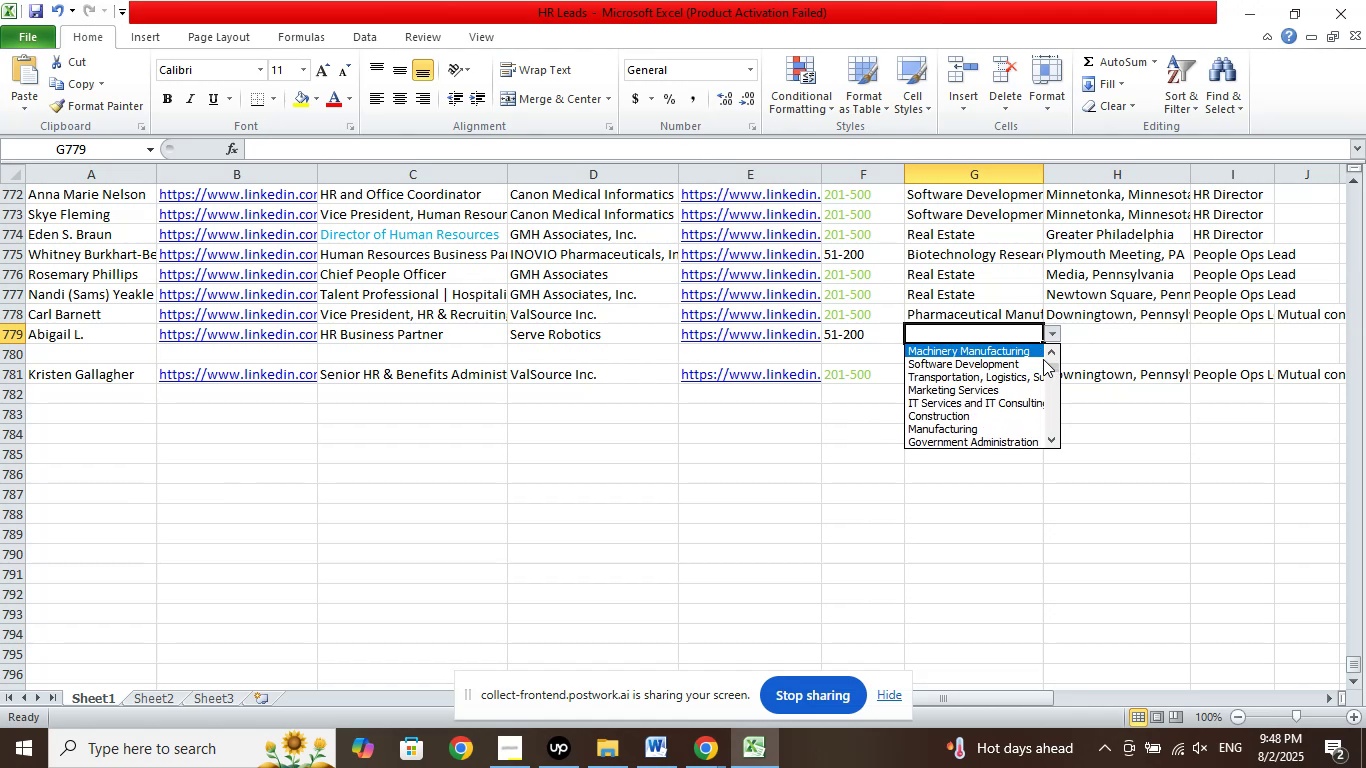 
key(ArrowUp)
 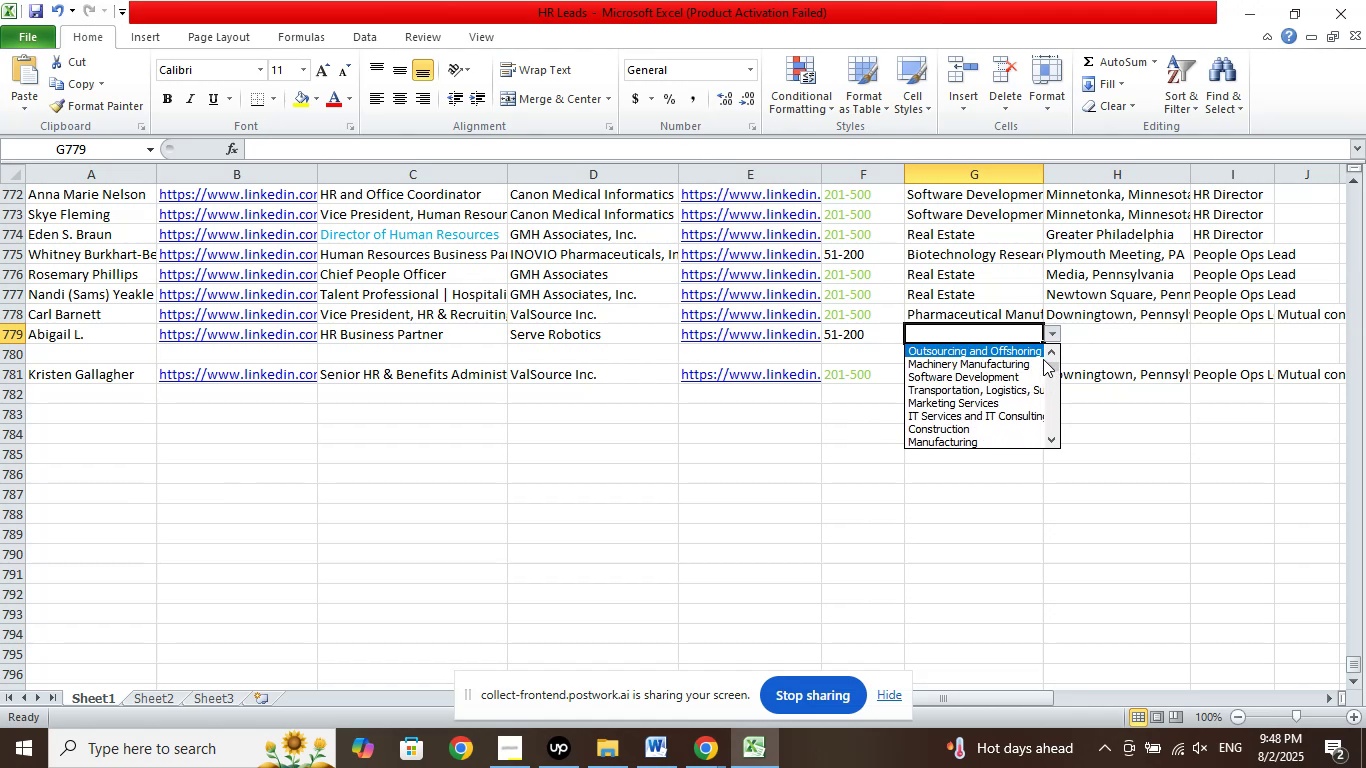 
key(ArrowUp)
 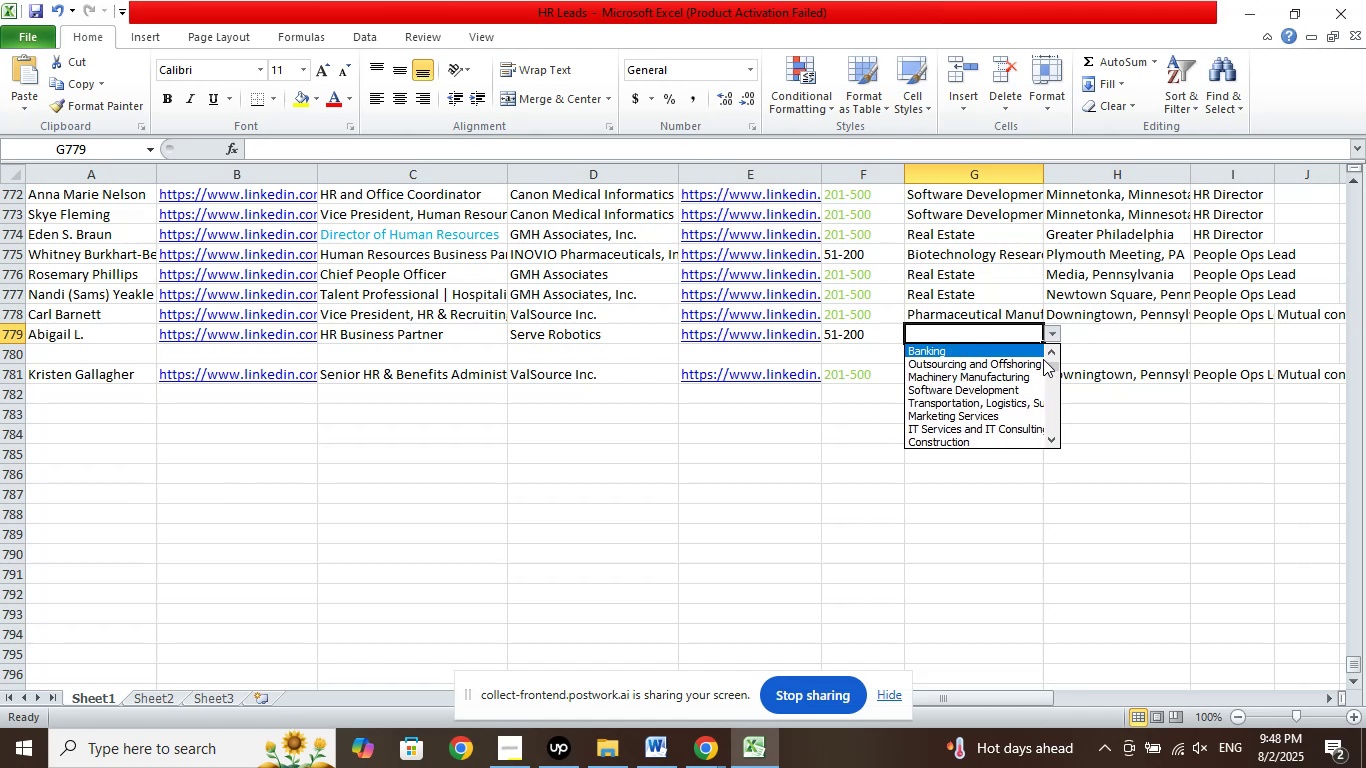 
key(ArrowUp)
 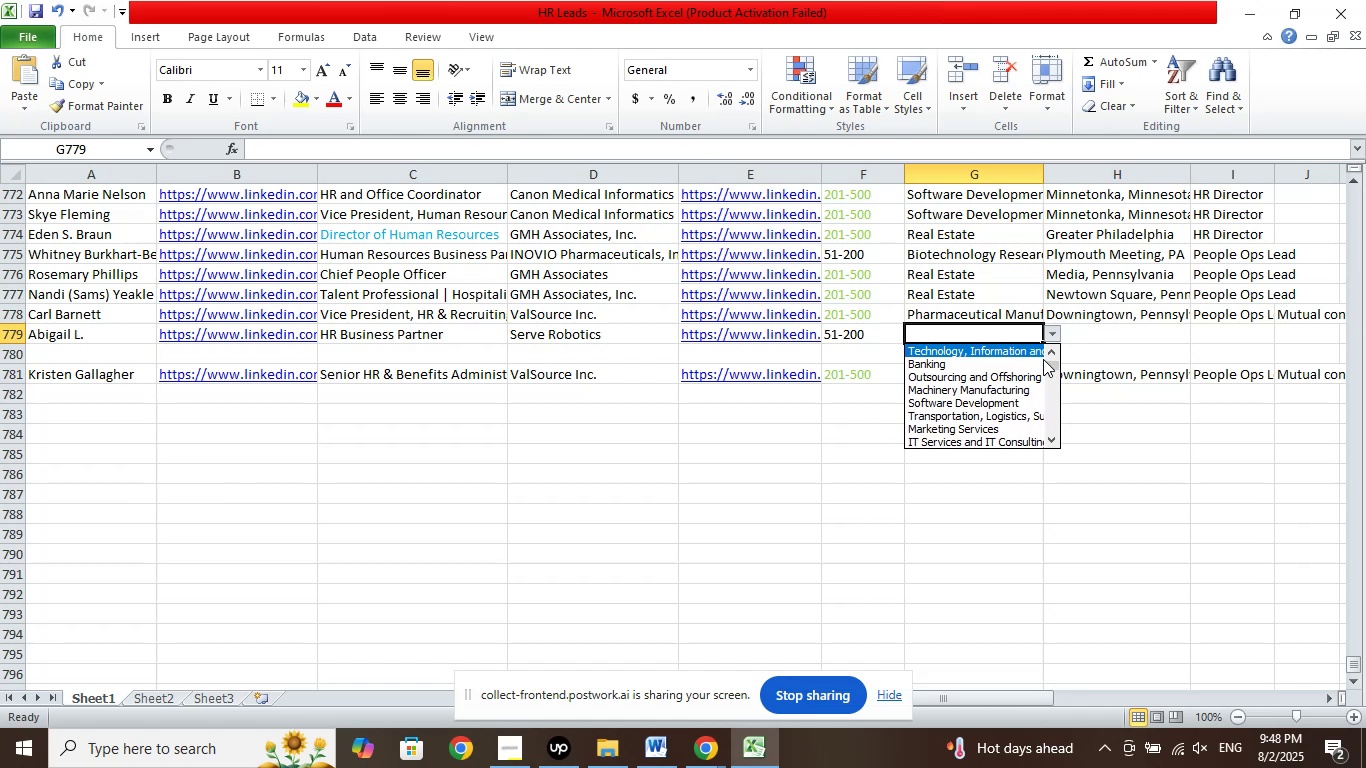 
key(ArrowUp)
 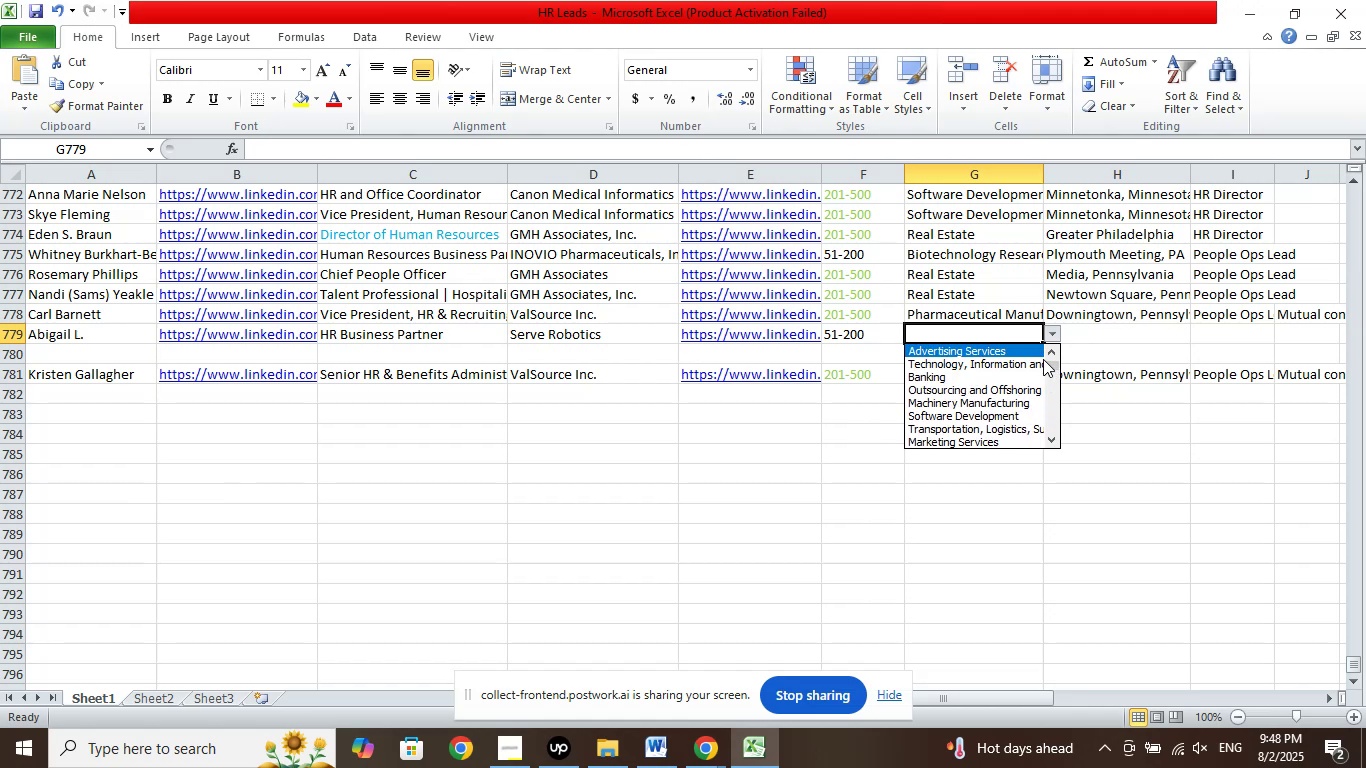 
key(ArrowDown)
 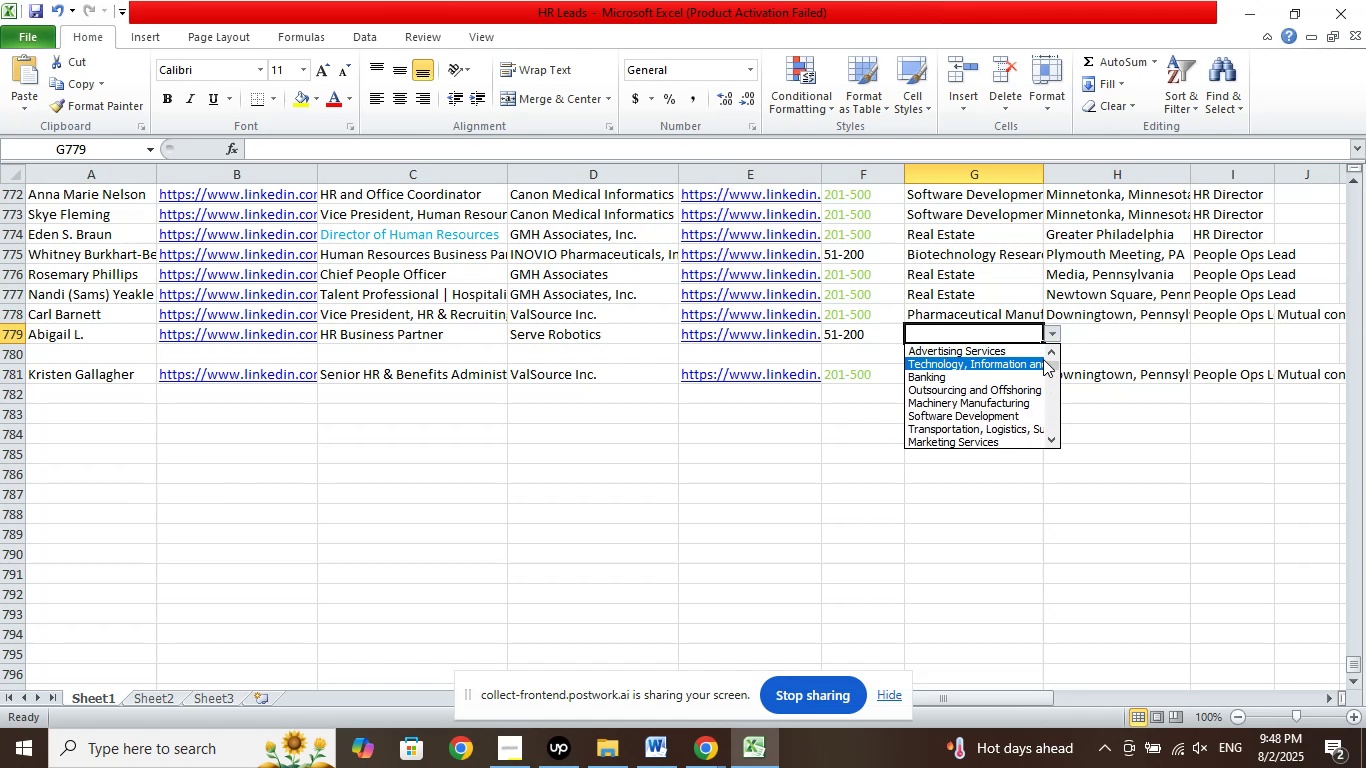 
key(Enter)
 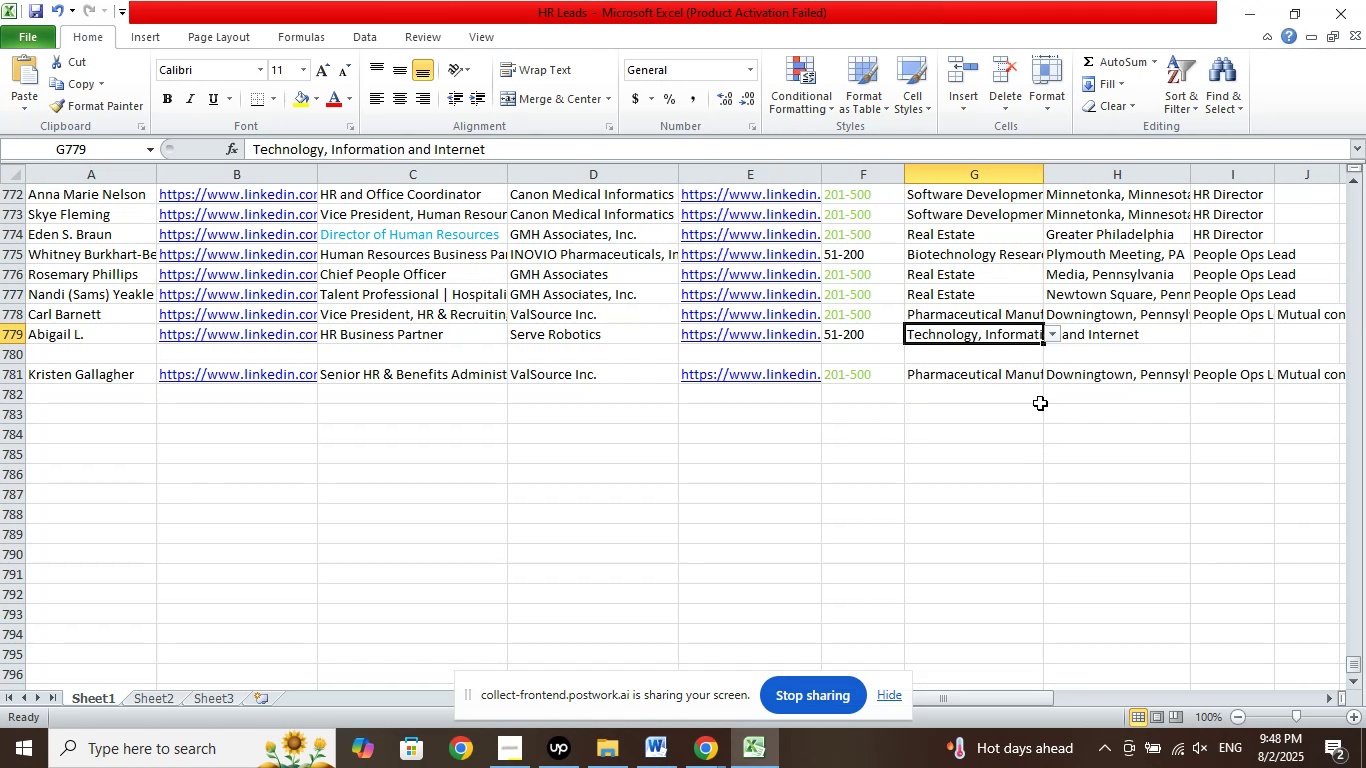 
left_click_drag(start_coordinate=[1126, 468], to_coordinate=[1116, 463])
 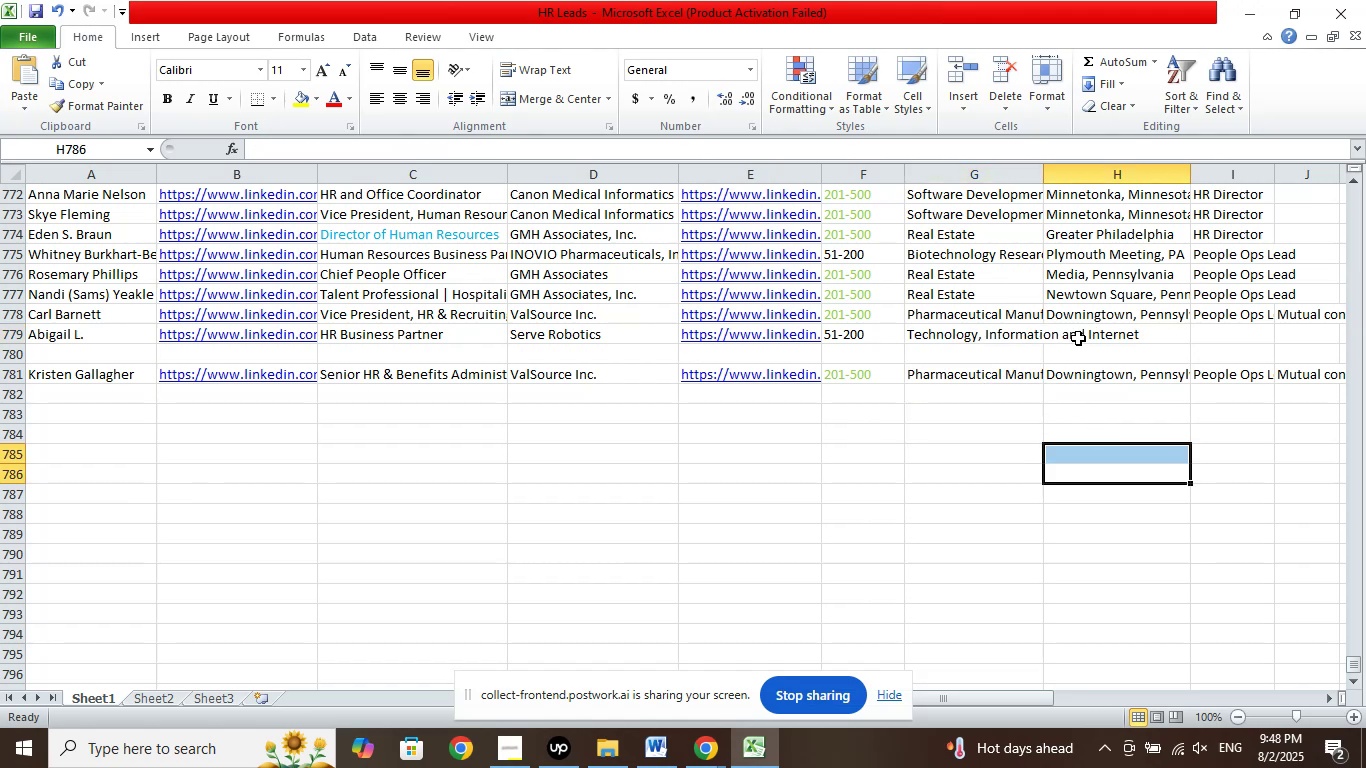 
left_click([1078, 338])
 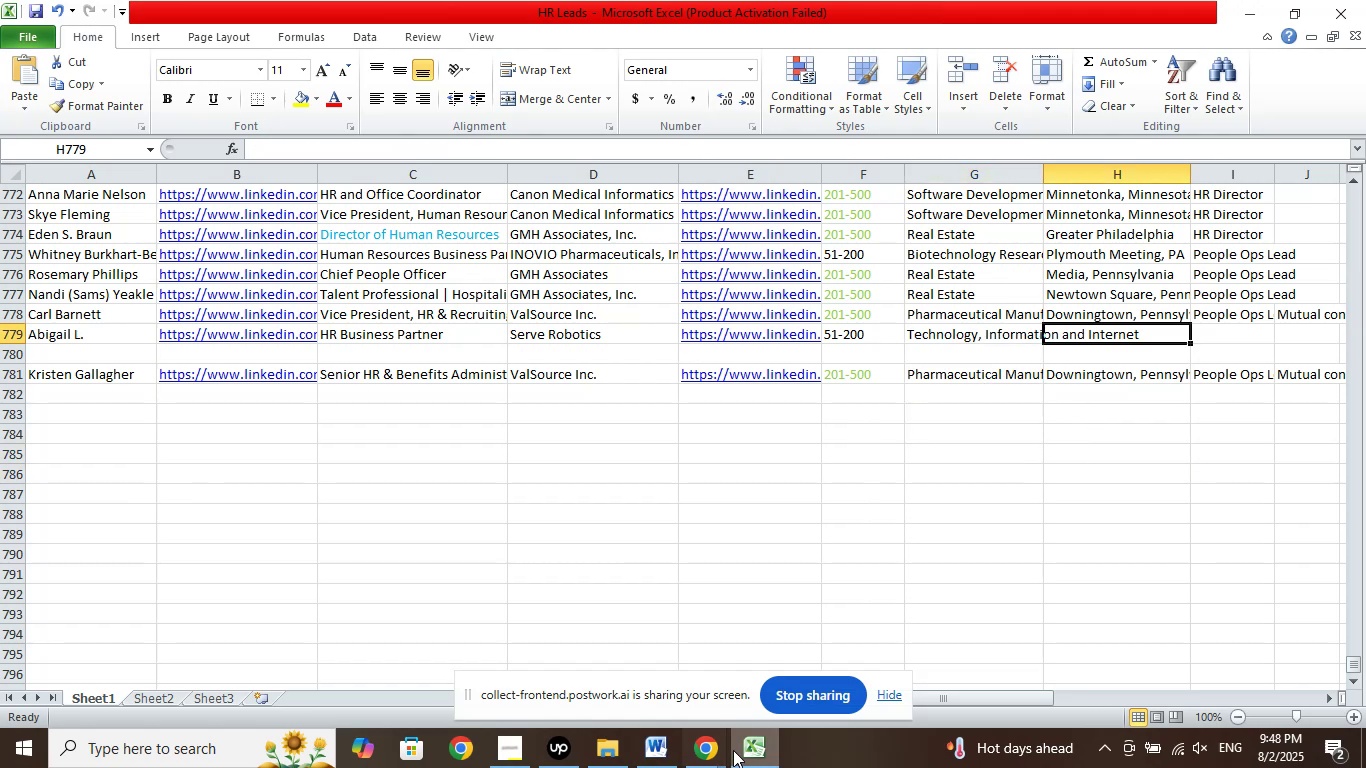 
left_click([721, 747])
 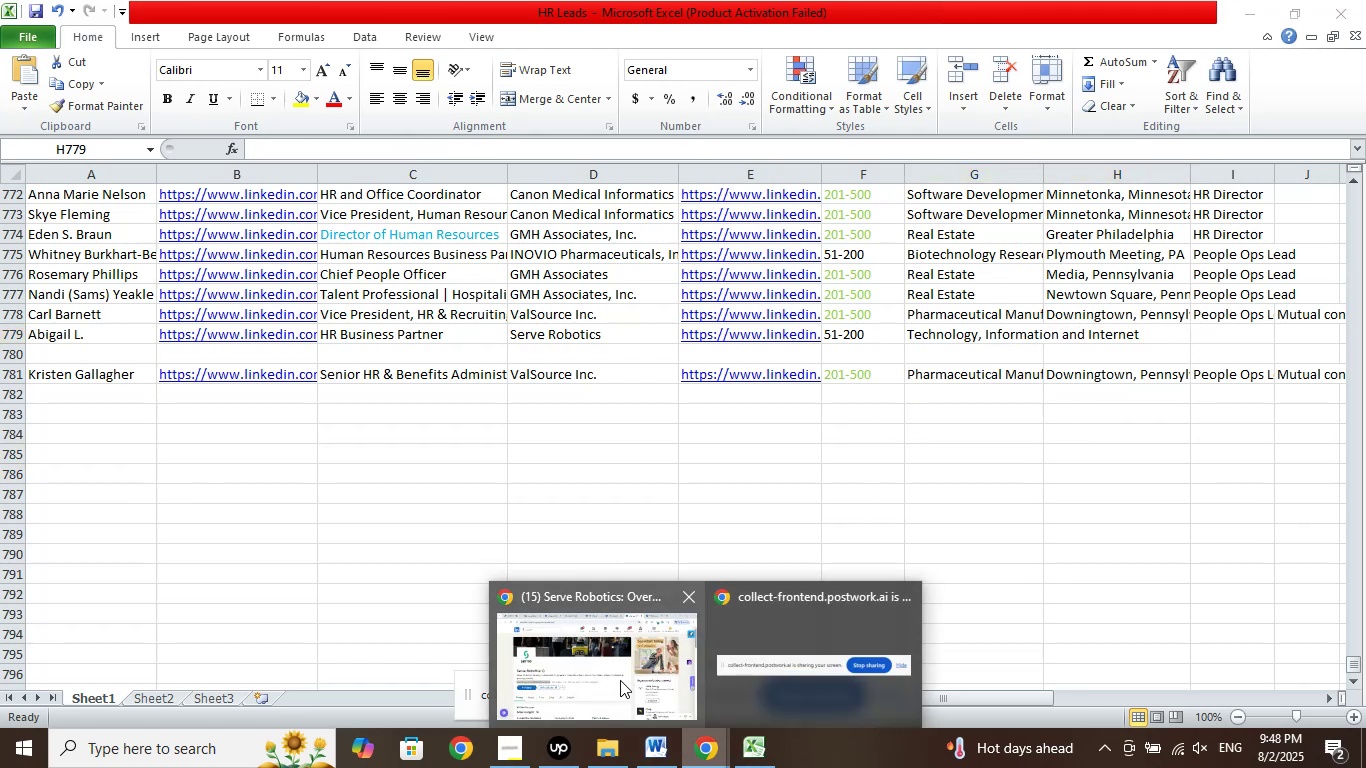 
double_click([620, 680])
 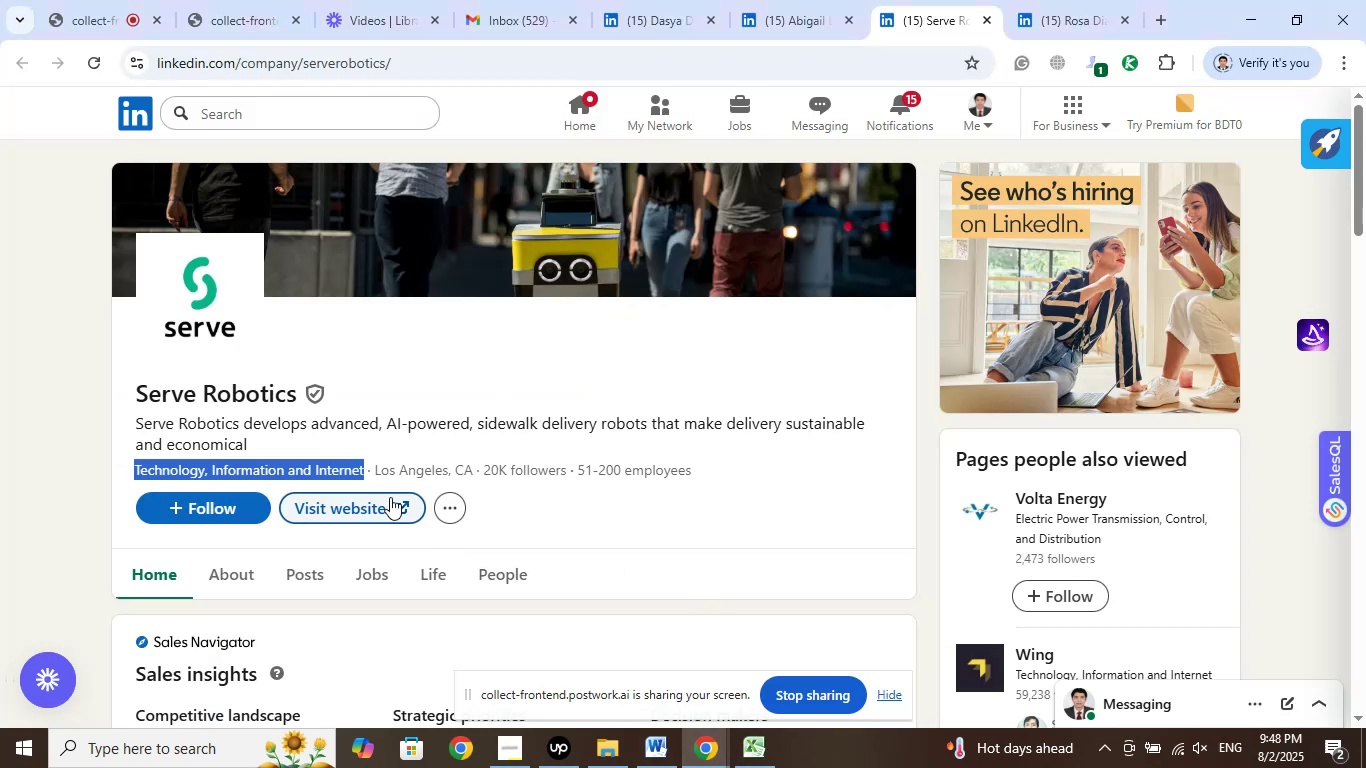 
left_click_drag(start_coordinate=[376, 475], to_coordinate=[471, 471])
 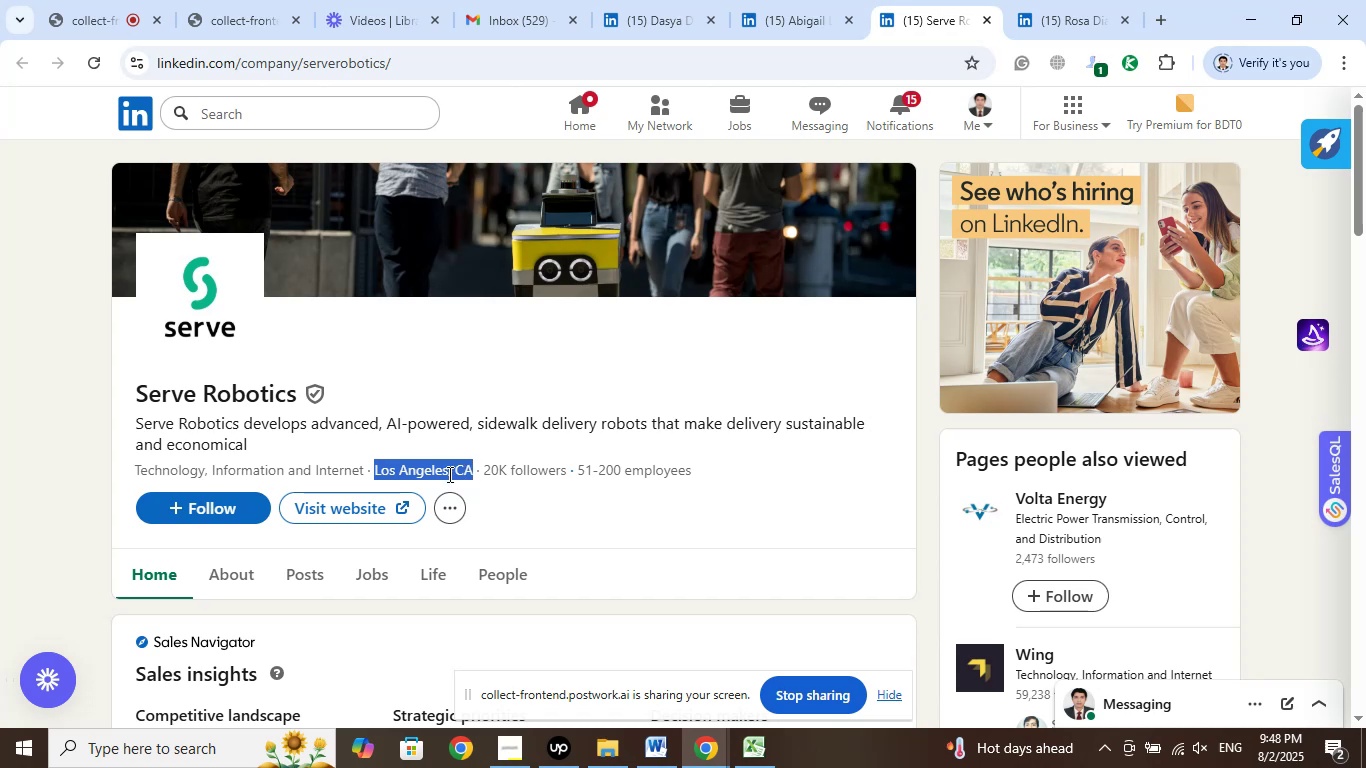 
right_click([448, 474])
 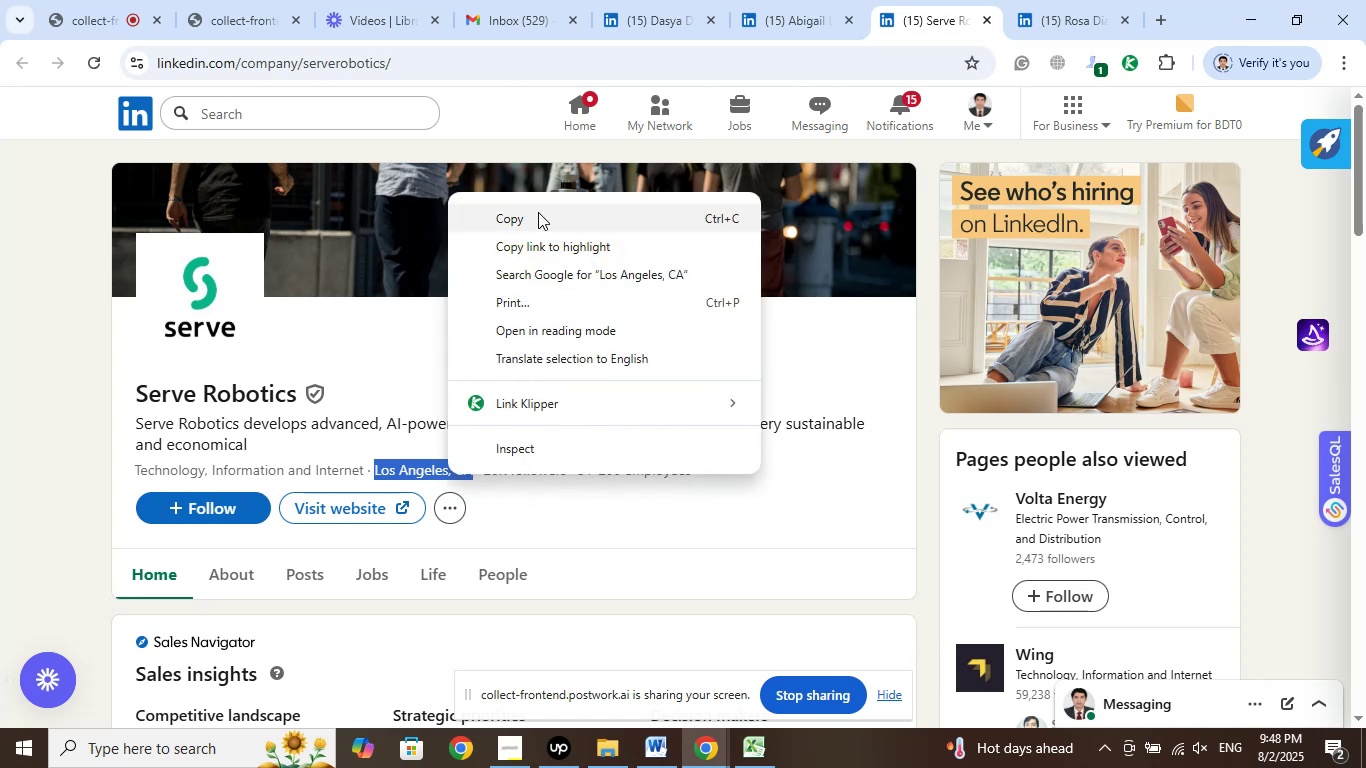 
left_click([536, 216])
 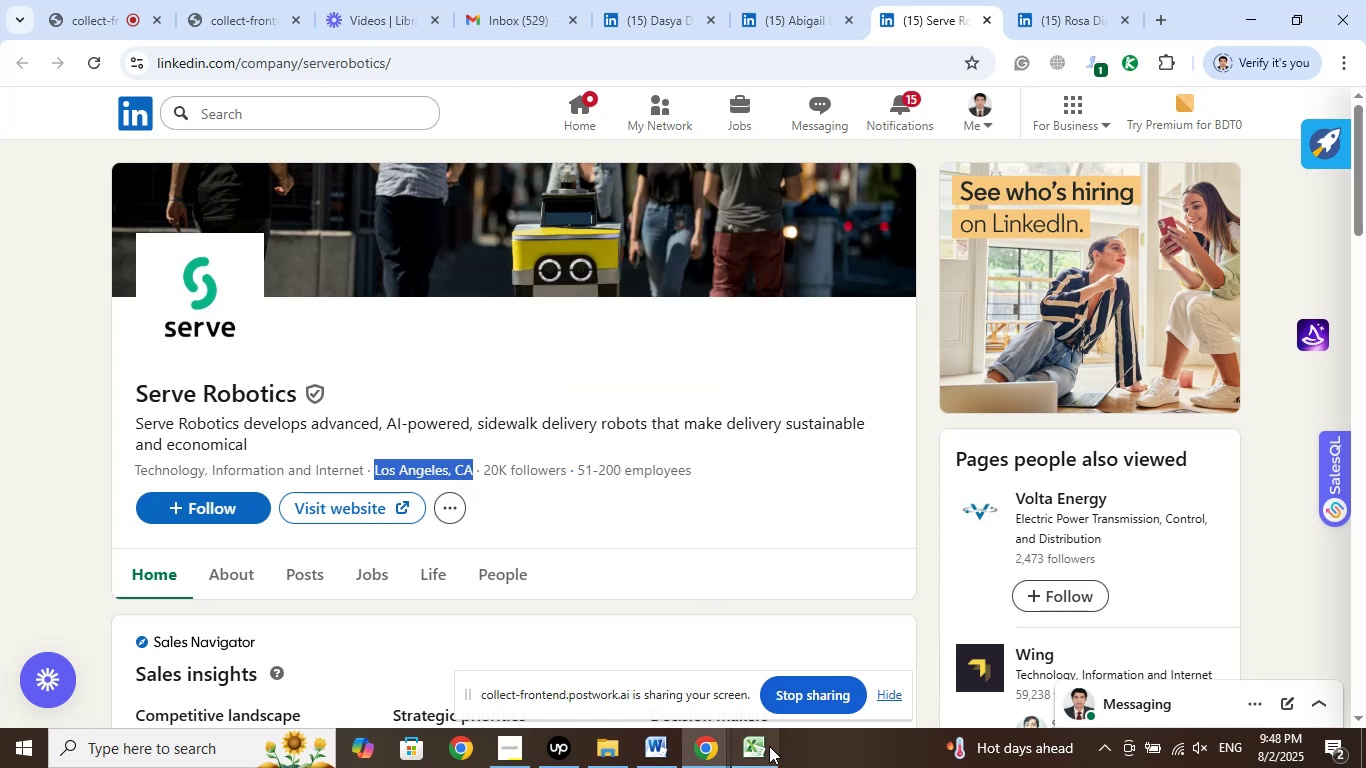 
left_click([762, 746])
 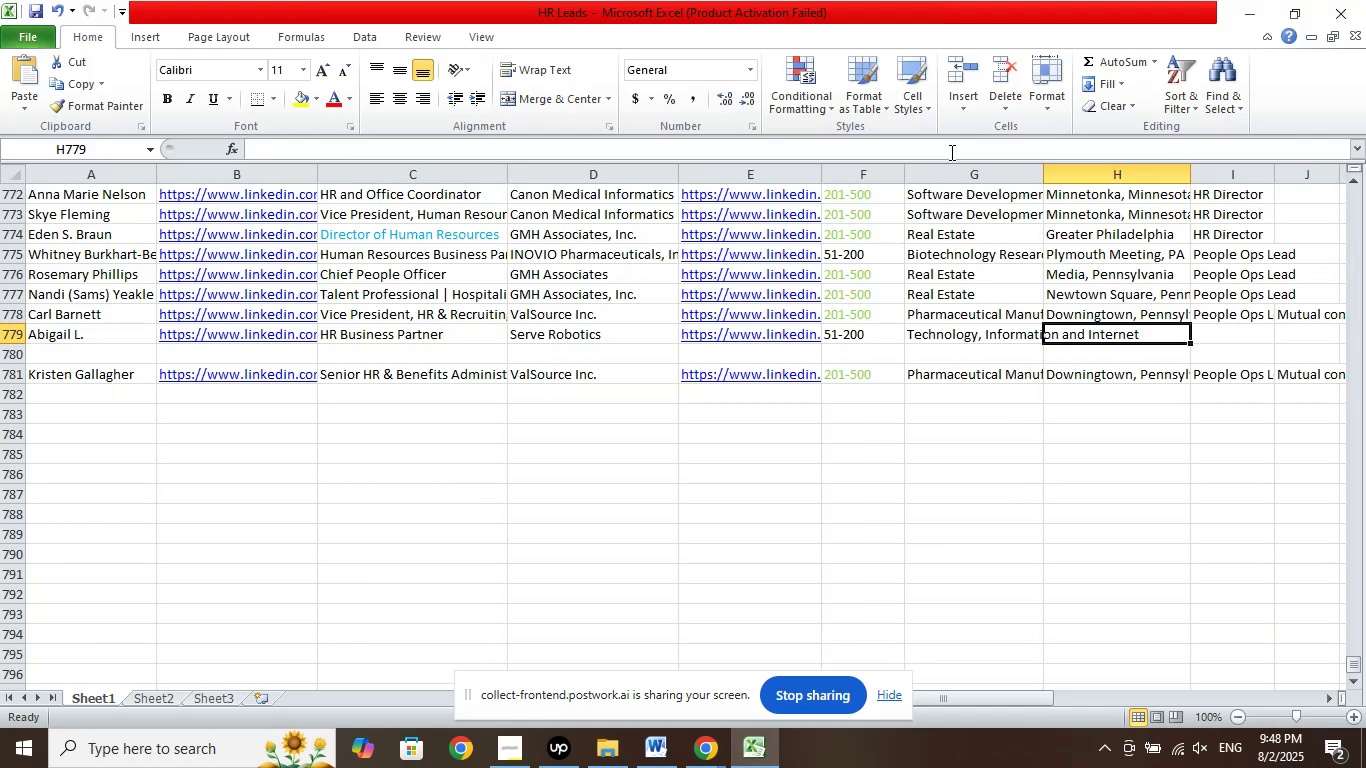 
right_click([950, 149])
 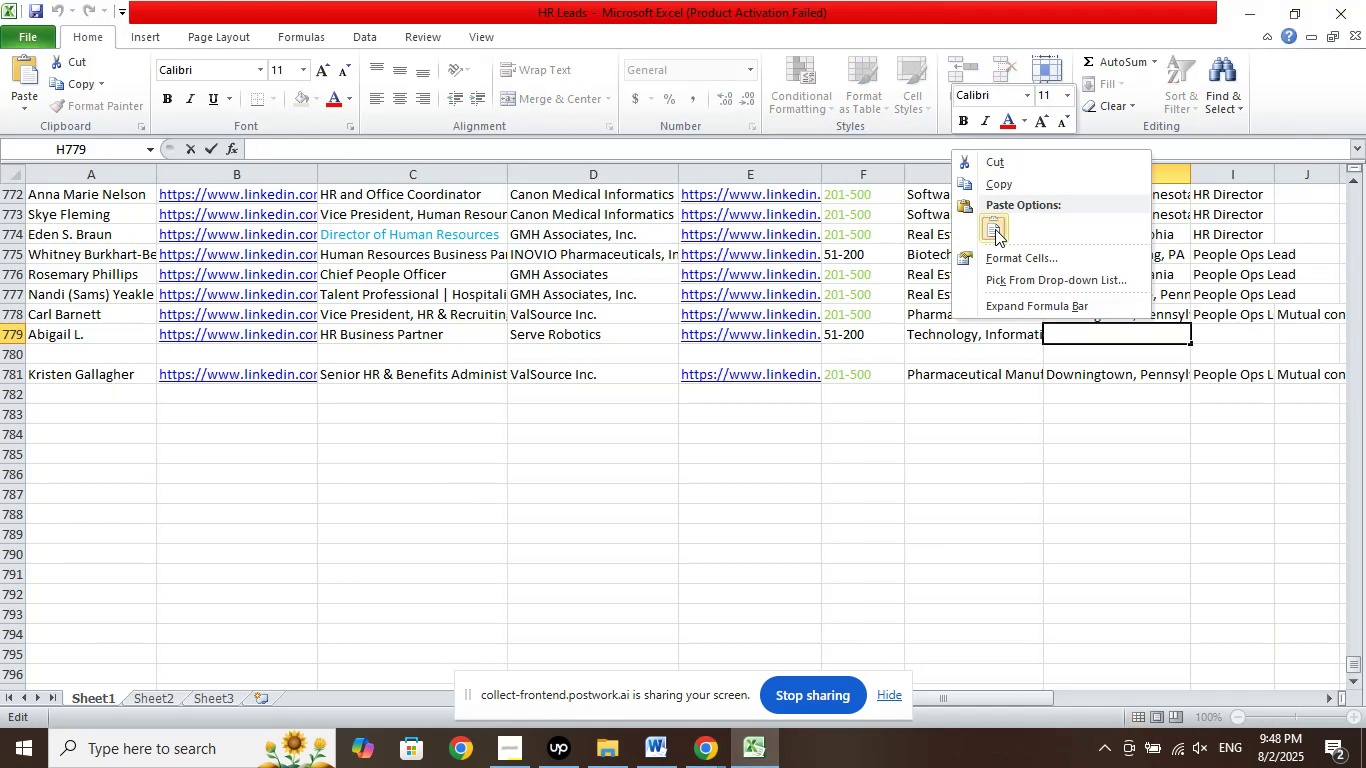 
left_click([995, 229])
 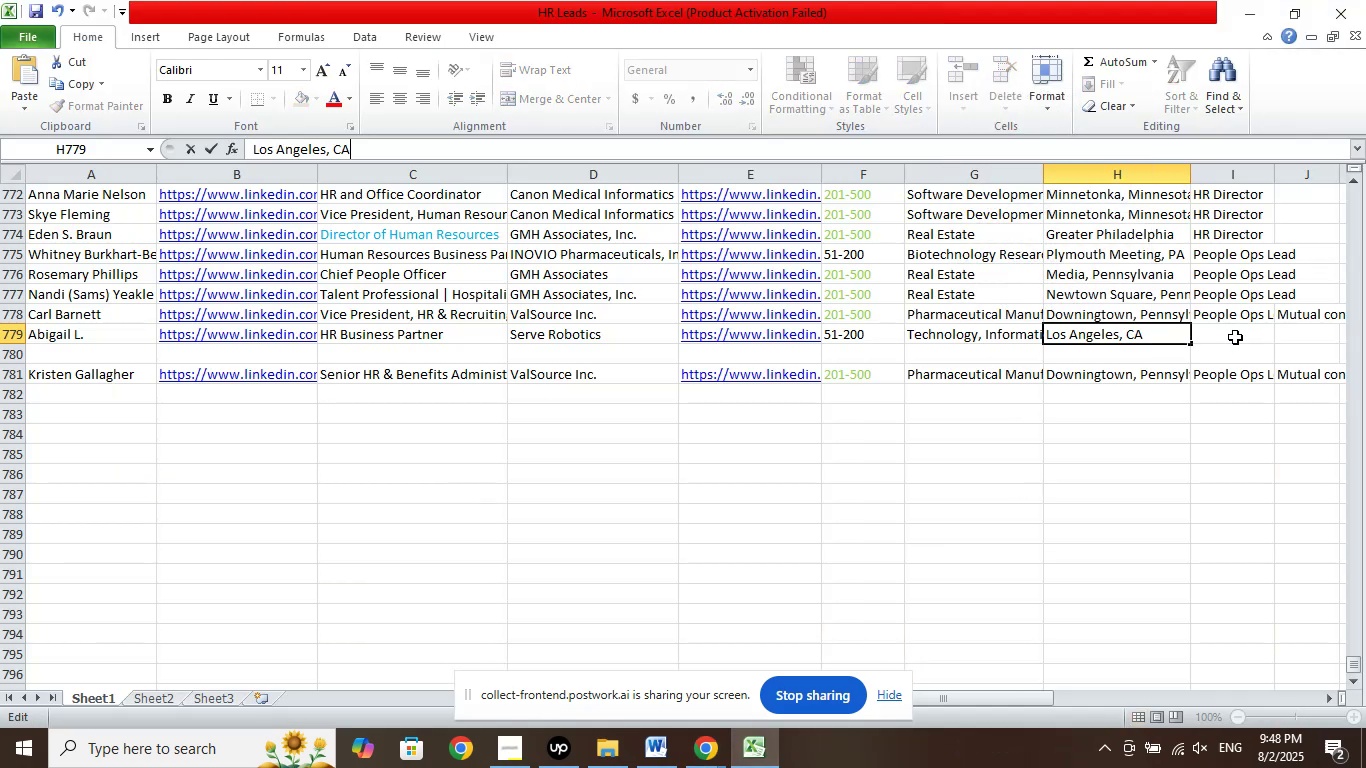 
left_click([1235, 329])
 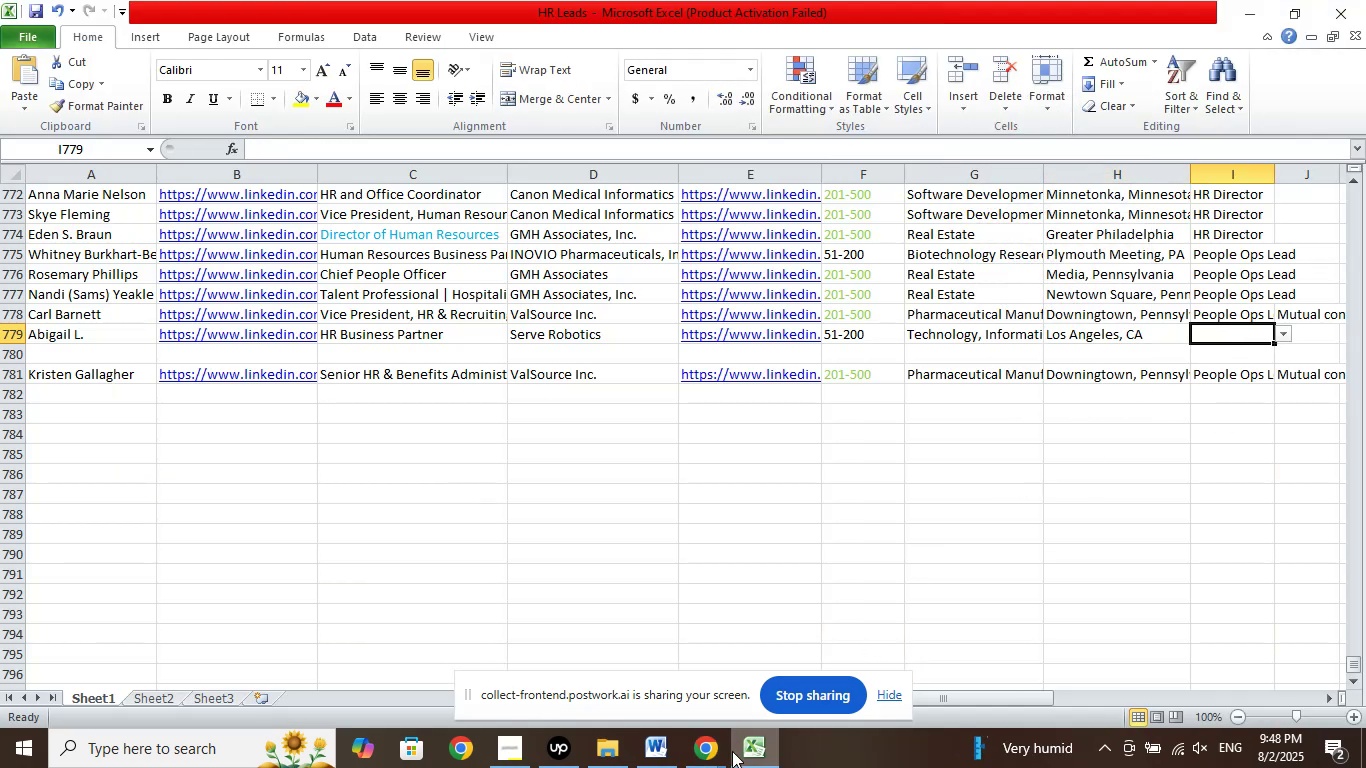 
left_click([695, 759])
 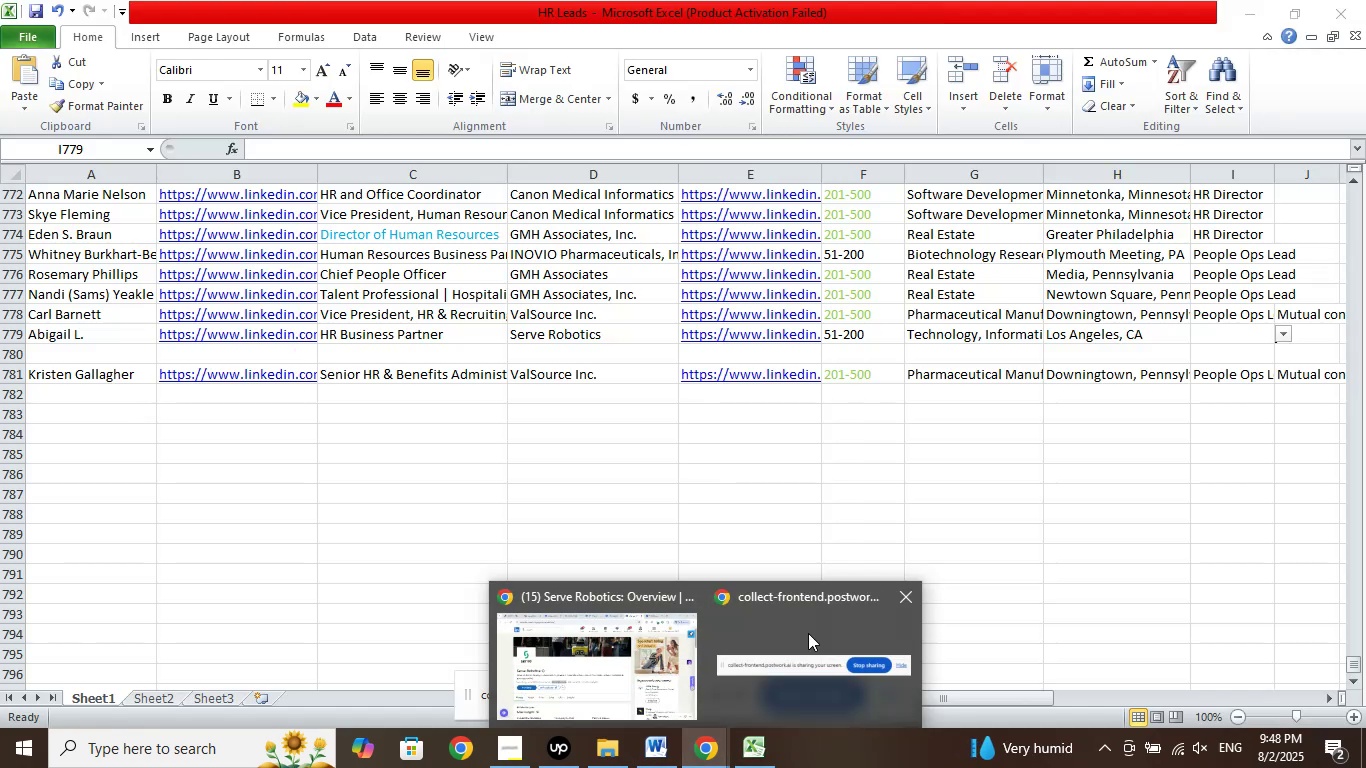 
left_click([633, 681])
 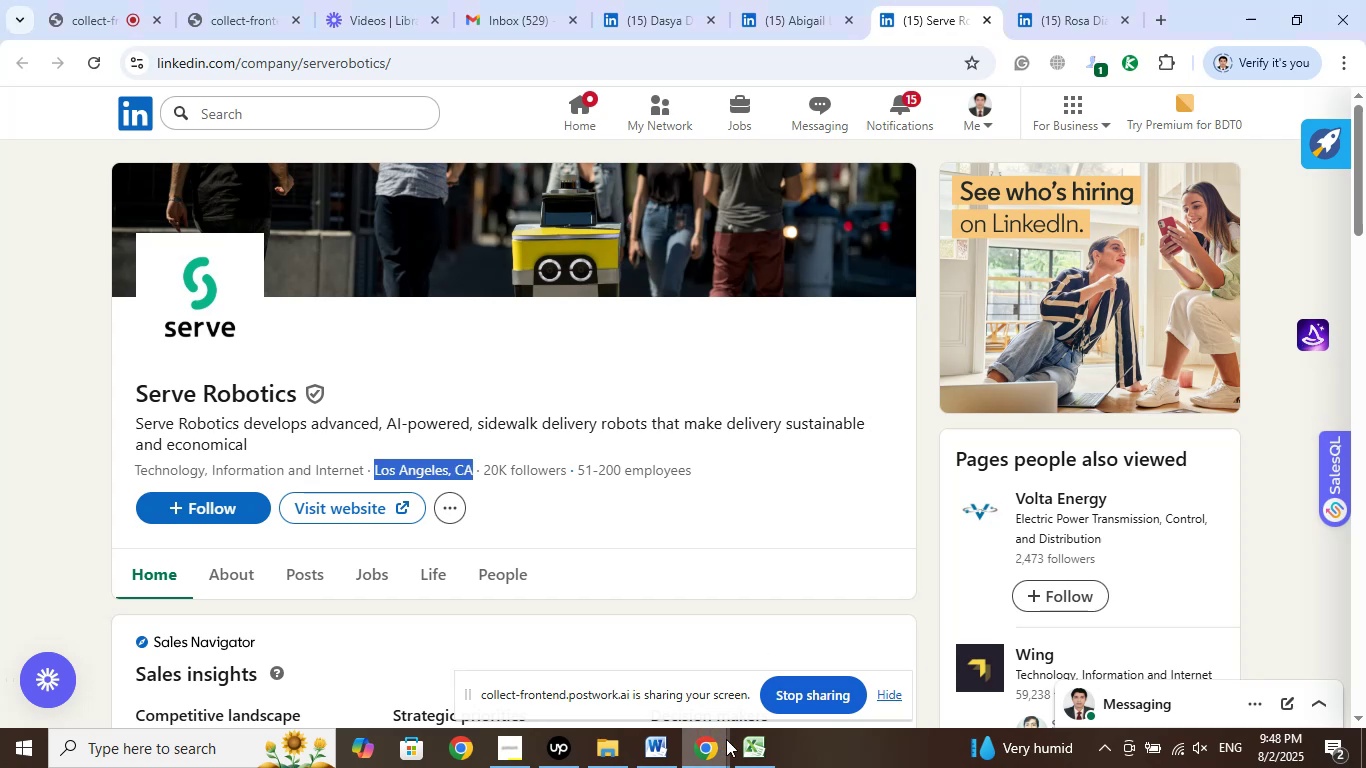 
left_click([747, 752])
 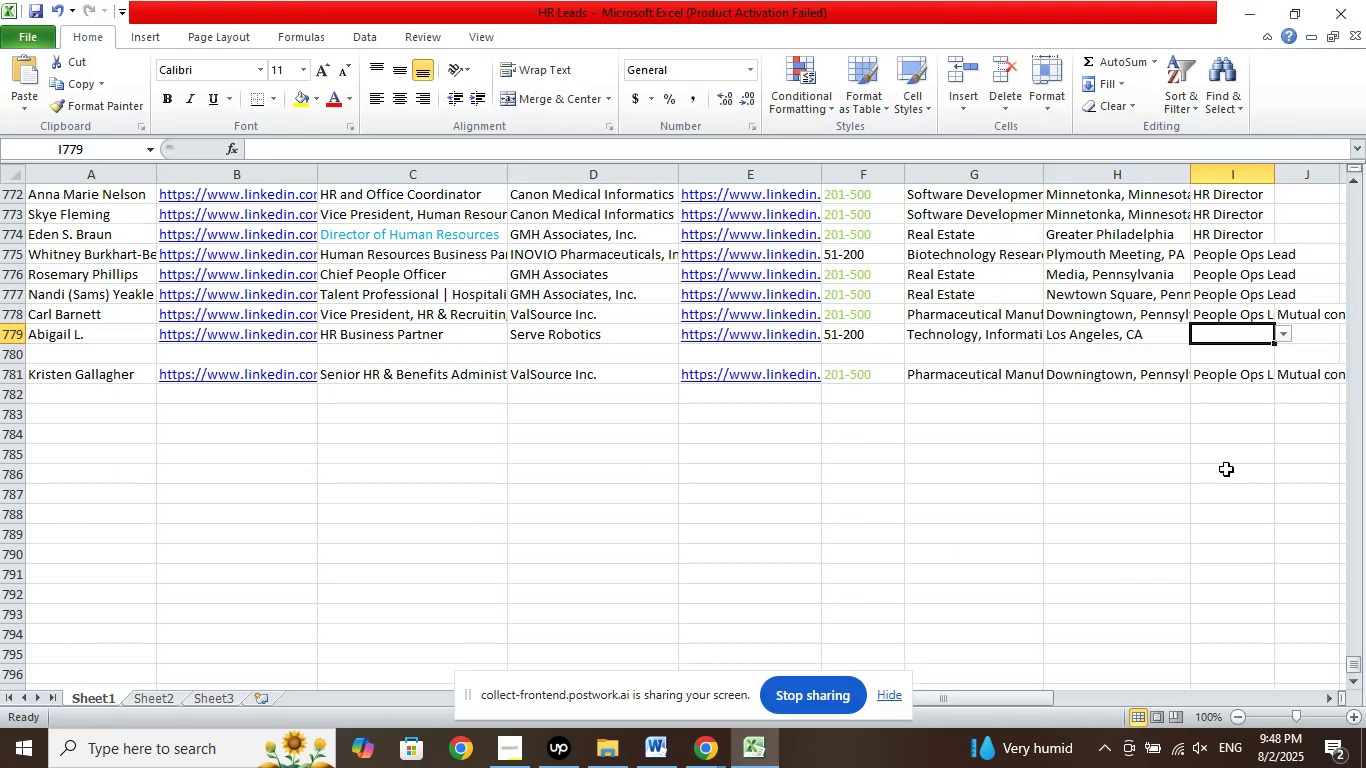 
wait(5.21)
 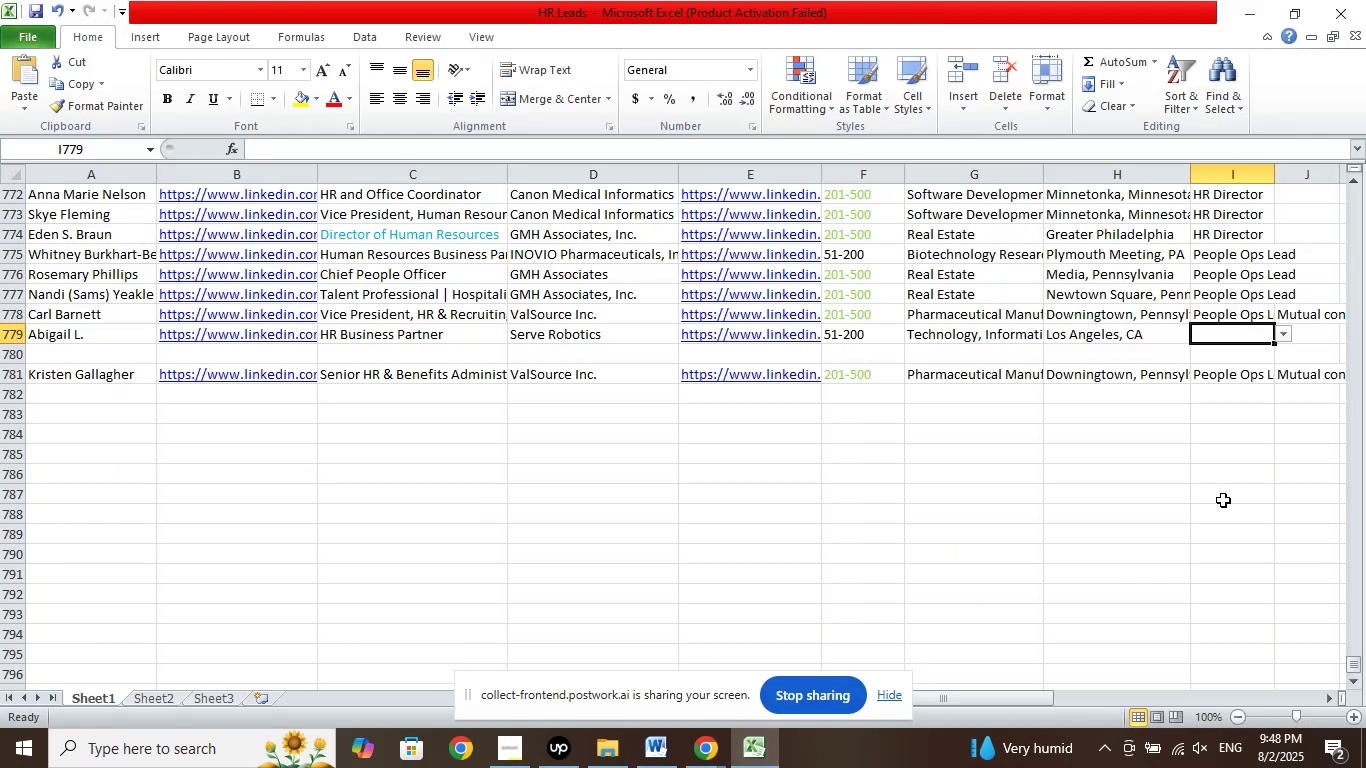 
left_click([1284, 335])
 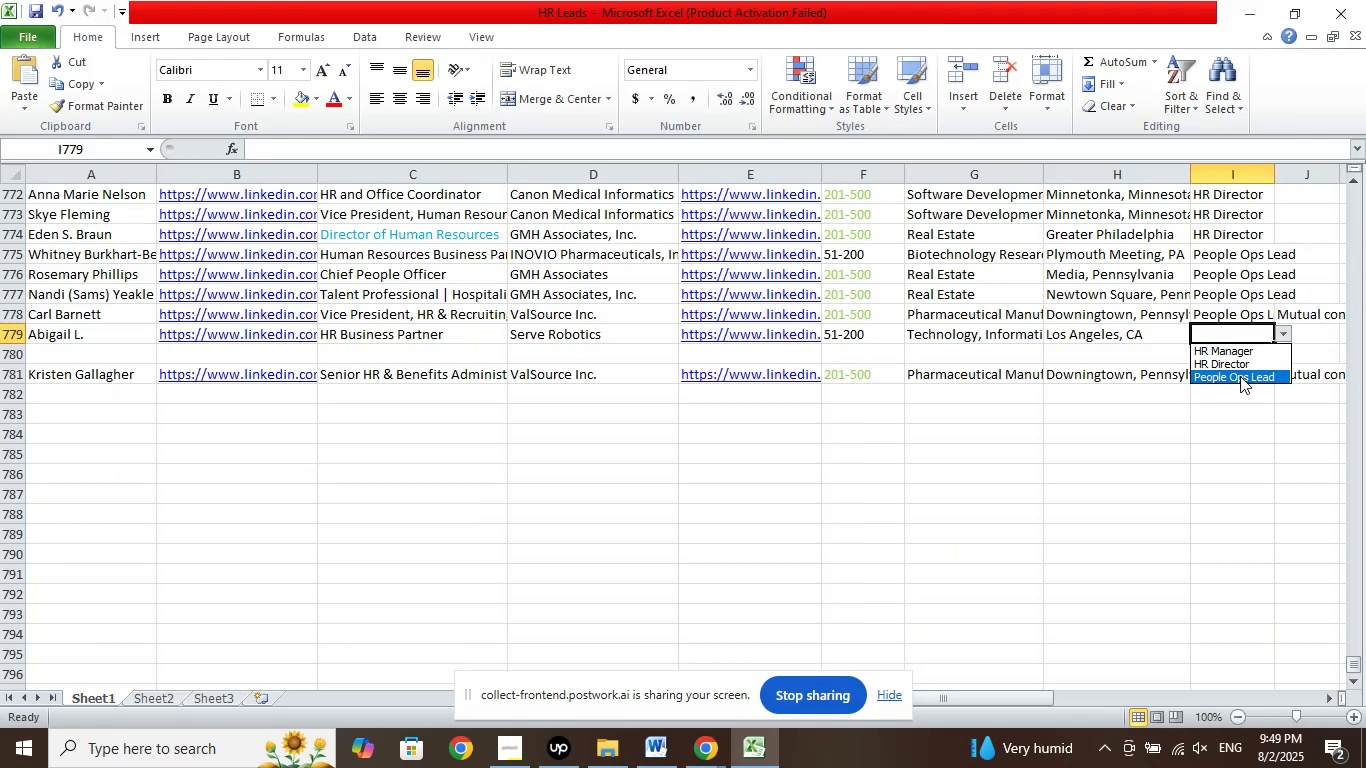 
left_click([1240, 376])
 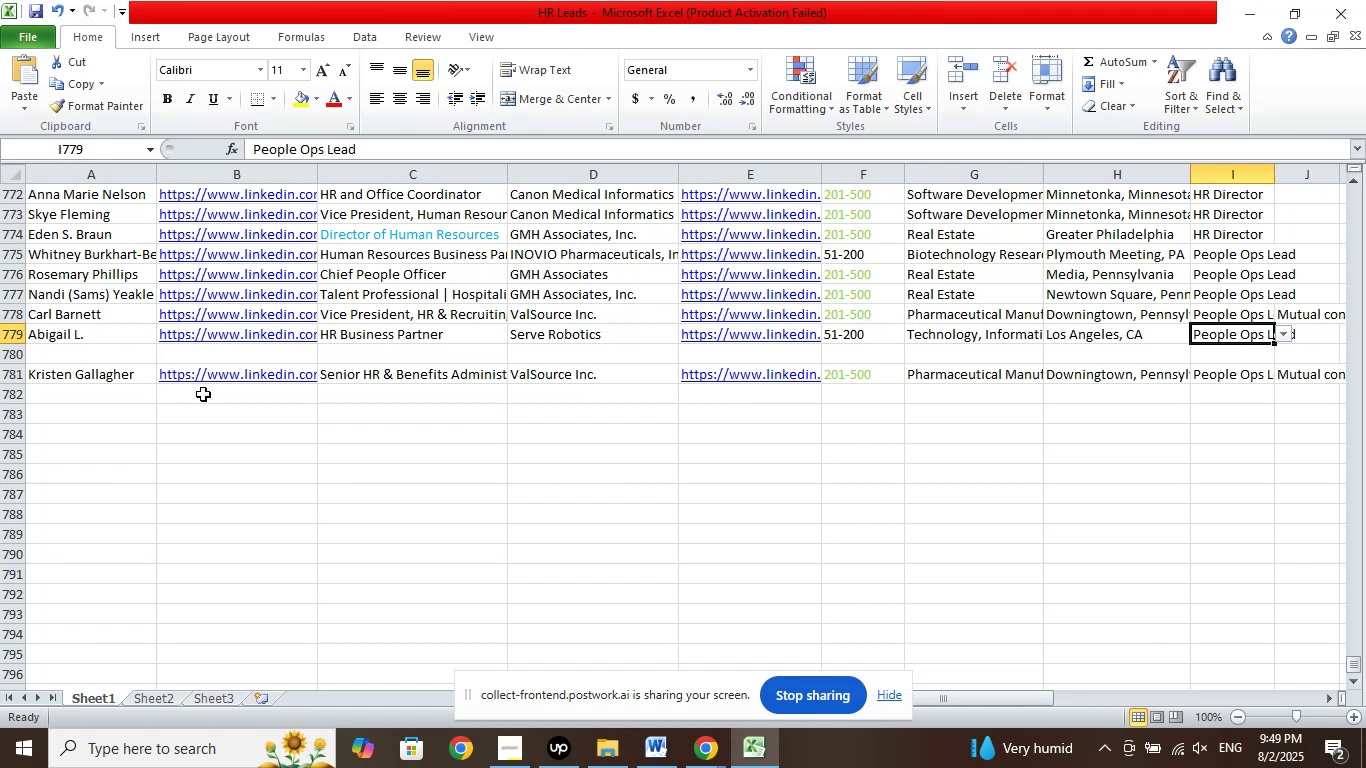 
left_click([92, 359])
 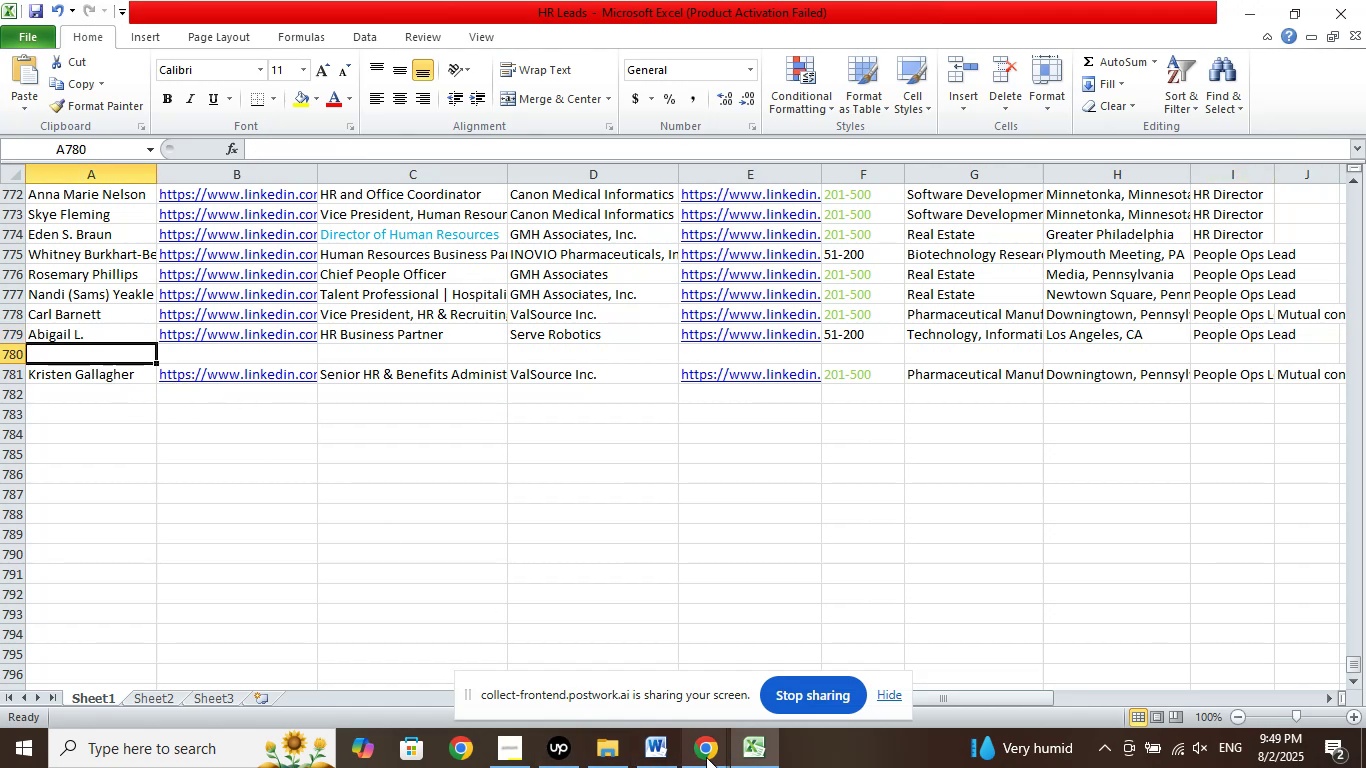 
left_click([697, 751])
 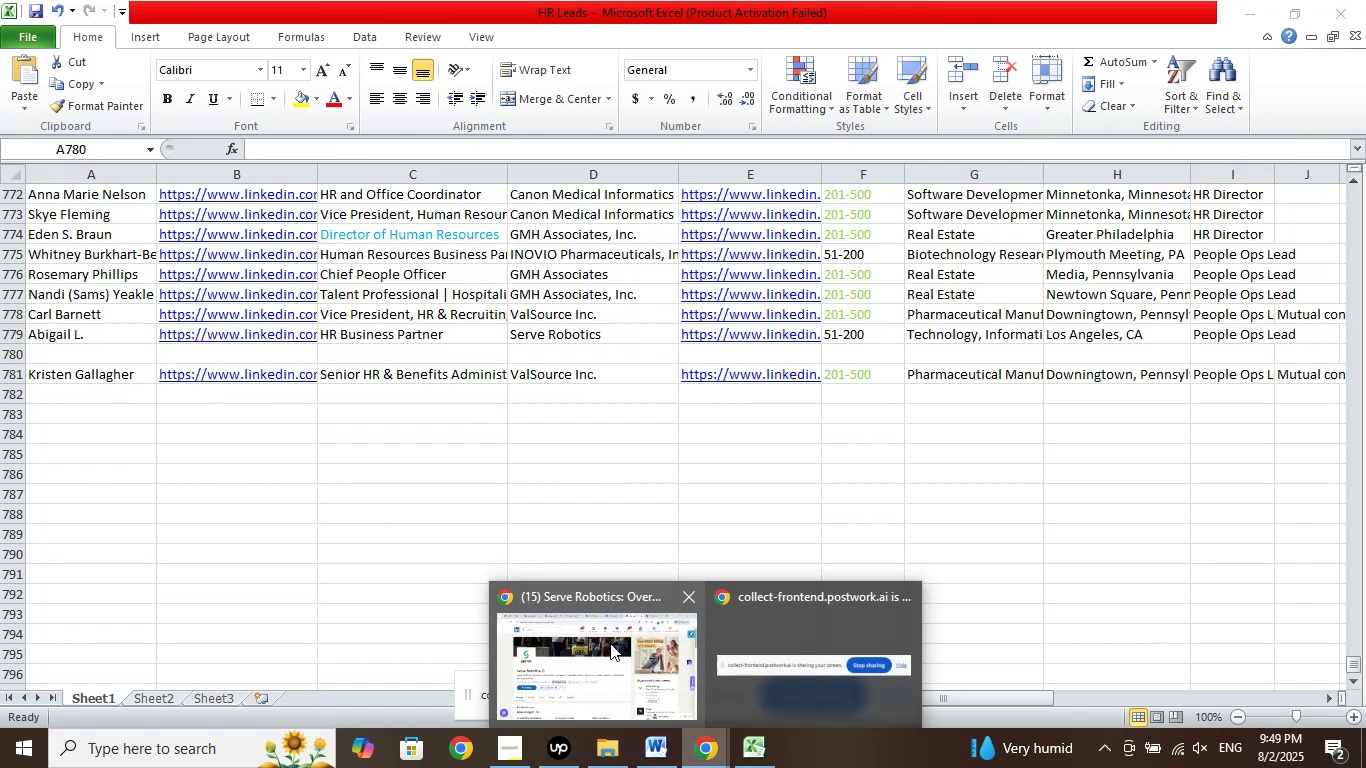 
left_click([602, 633])
 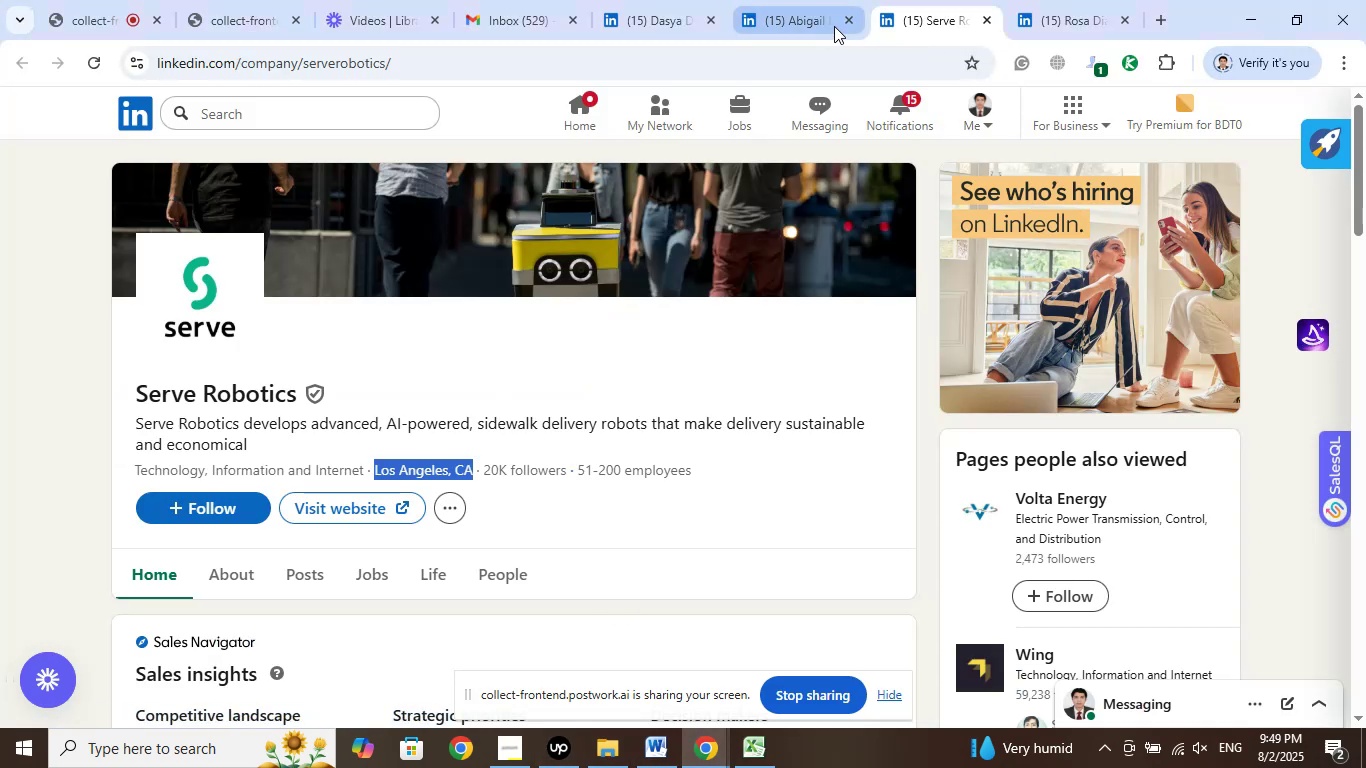 
left_click([857, 18])
 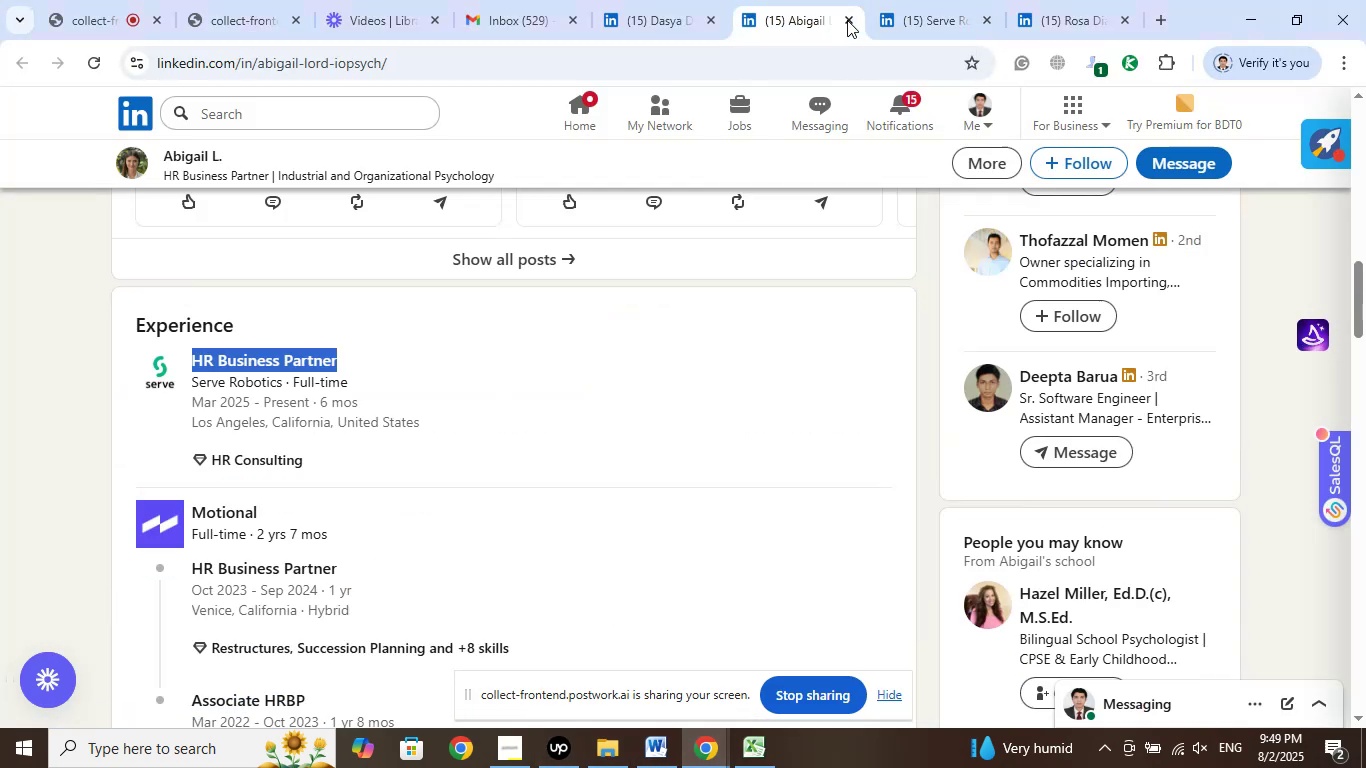 
double_click([847, 20])
 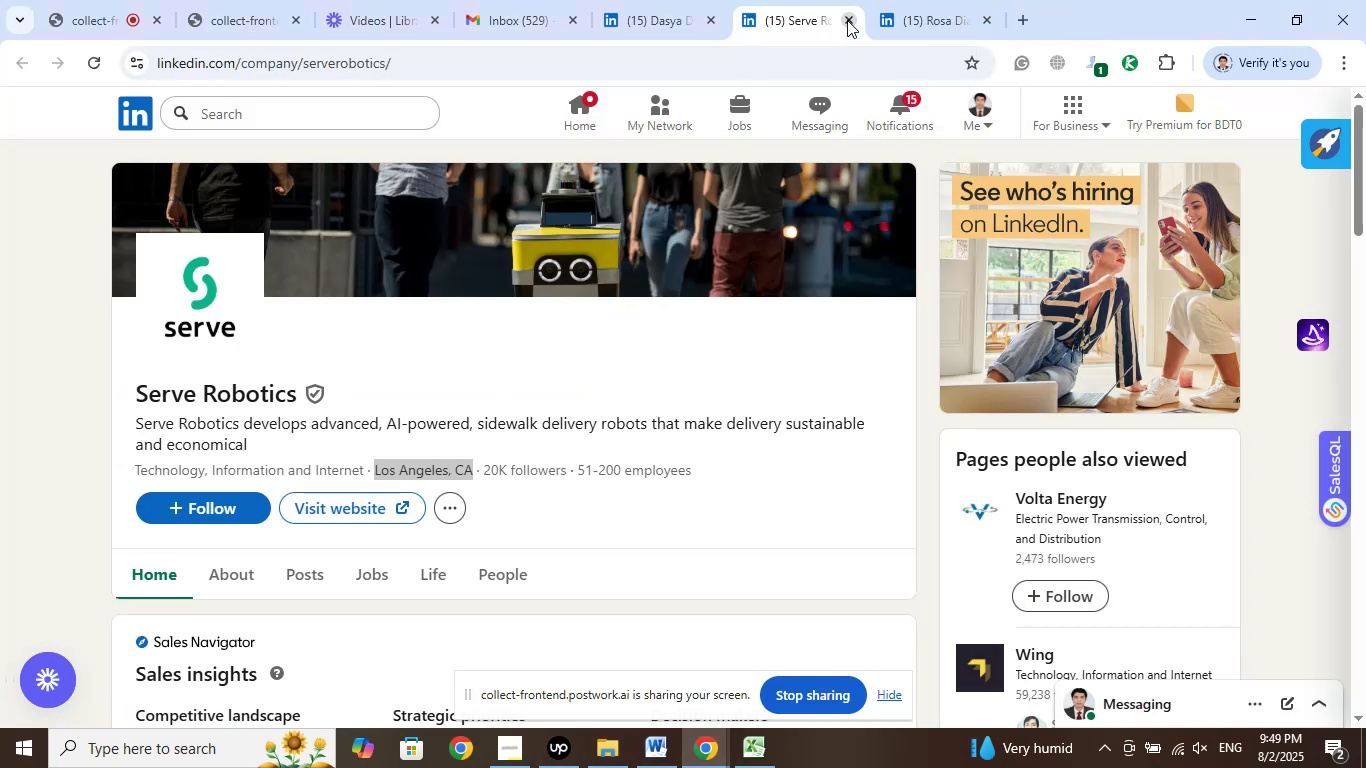 
left_click([847, 20])
 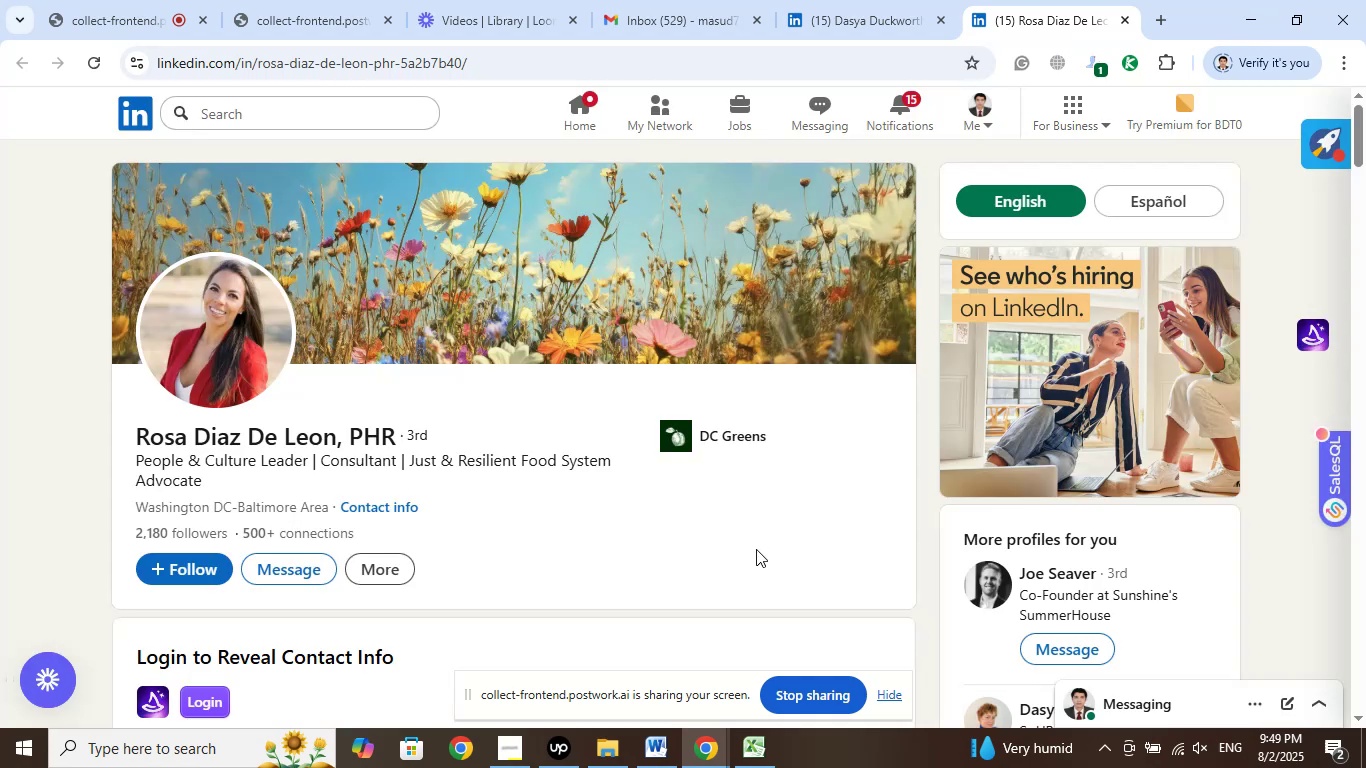 
wait(11.11)
 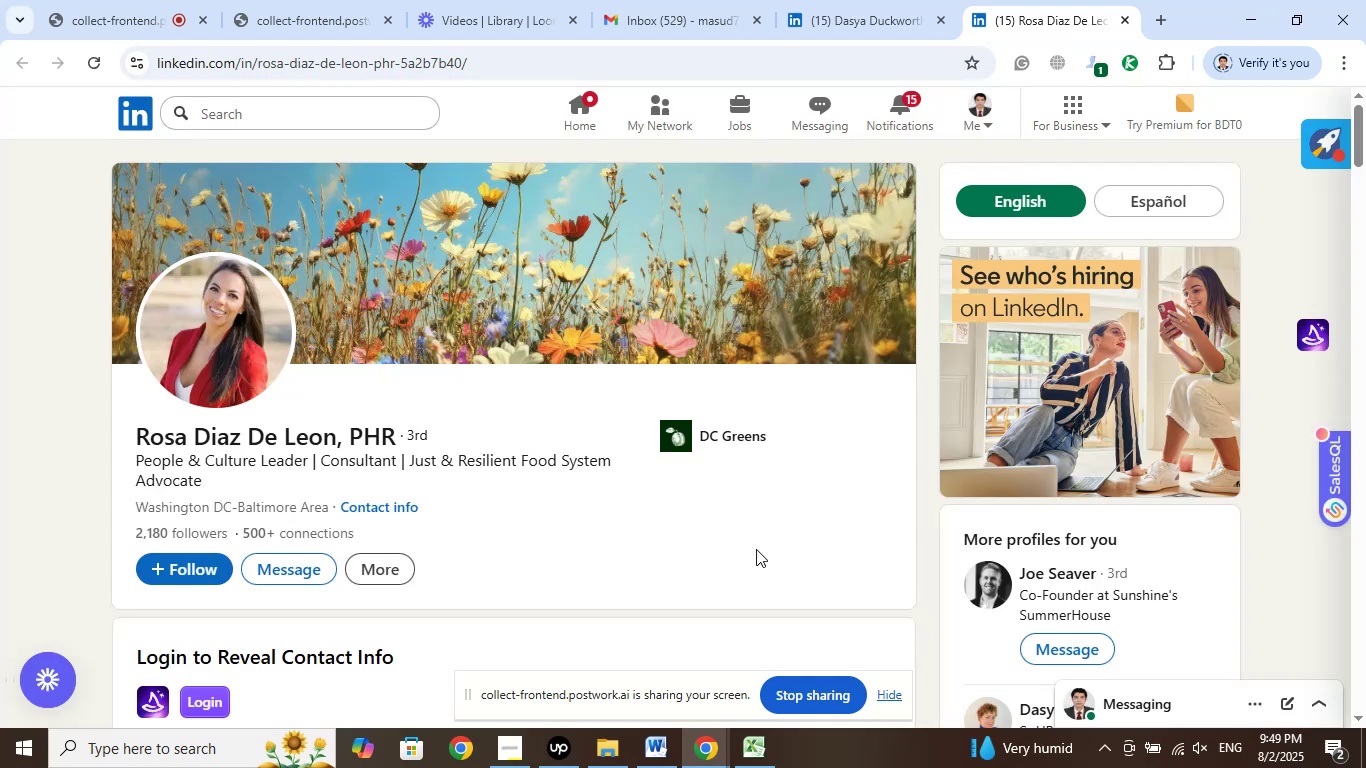 
left_click([735, 433])
 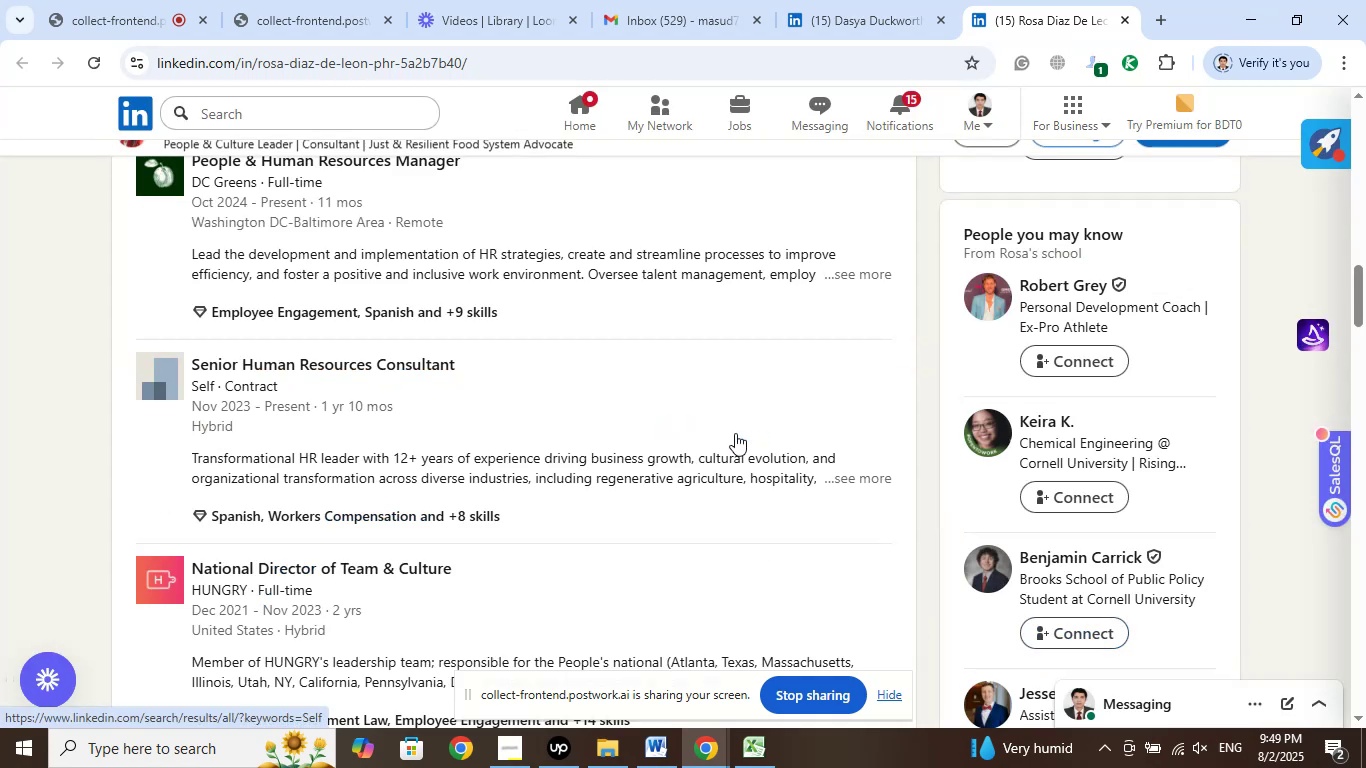 
scroll: coordinate [707, 463], scroll_direction: up, amount: 2.0
 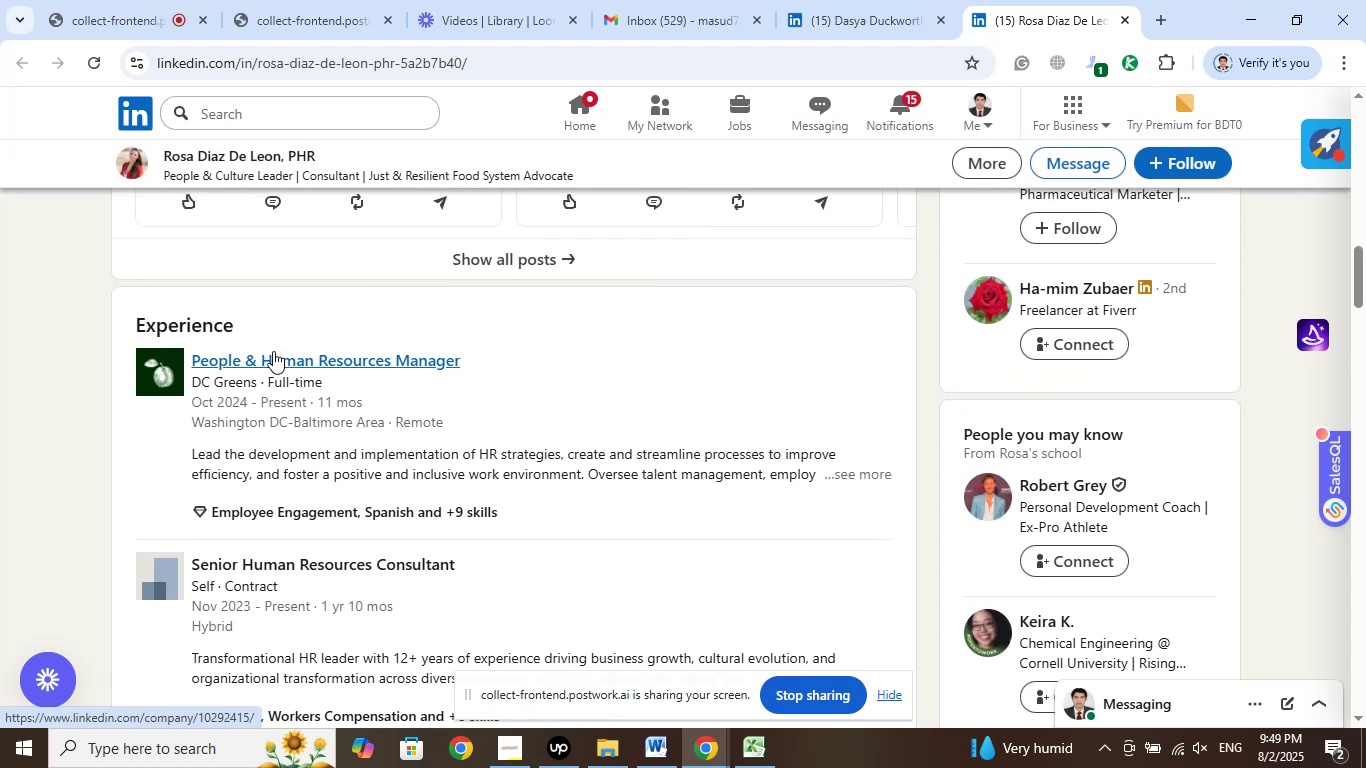 
right_click([271, 354])
 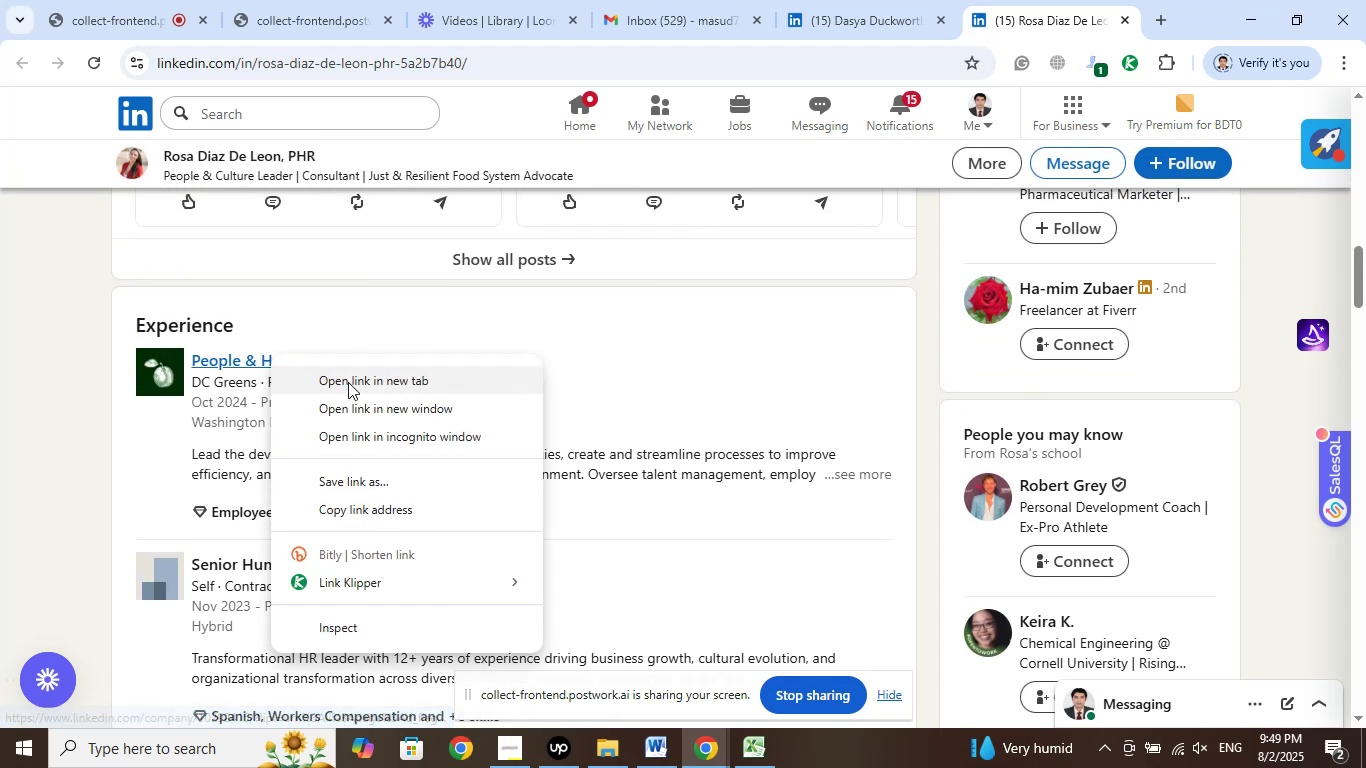 
left_click([348, 382])
 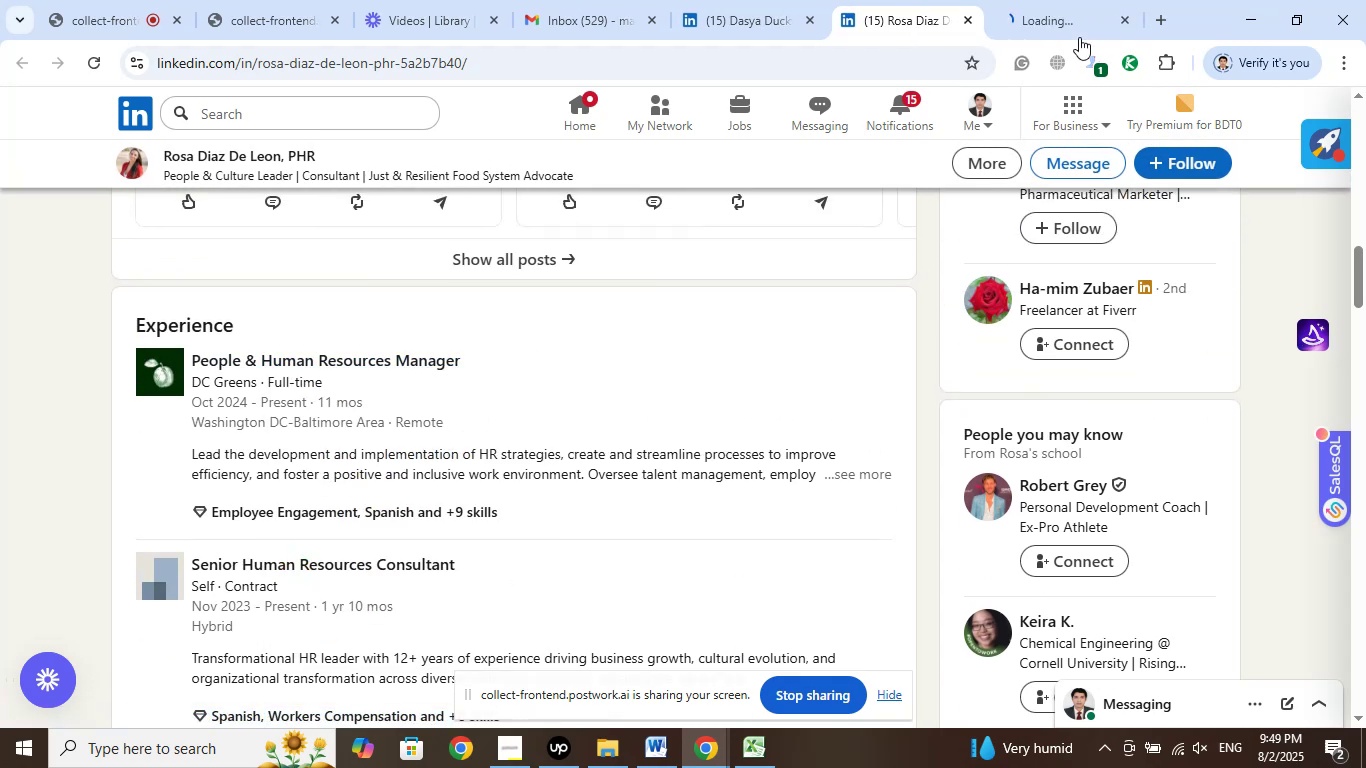 
left_click([1077, 14])
 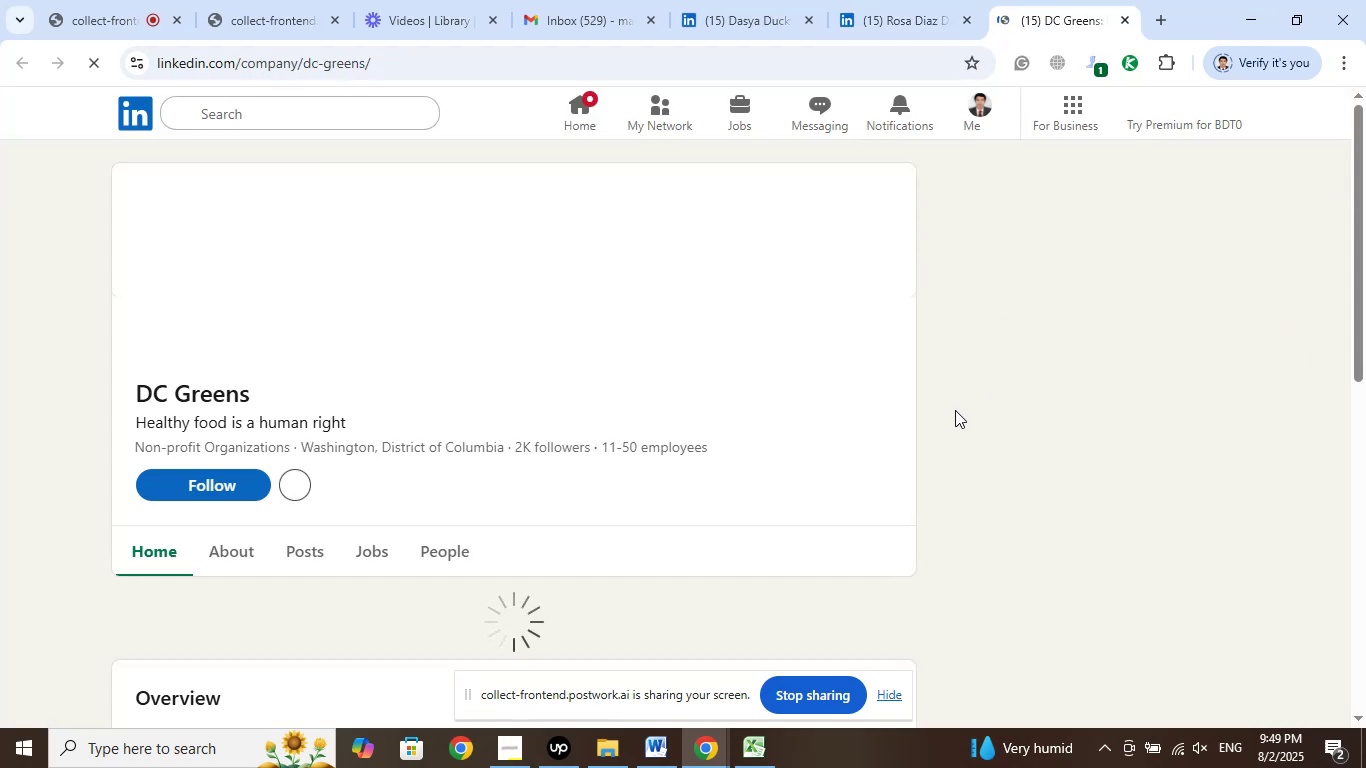 
wait(7.12)
 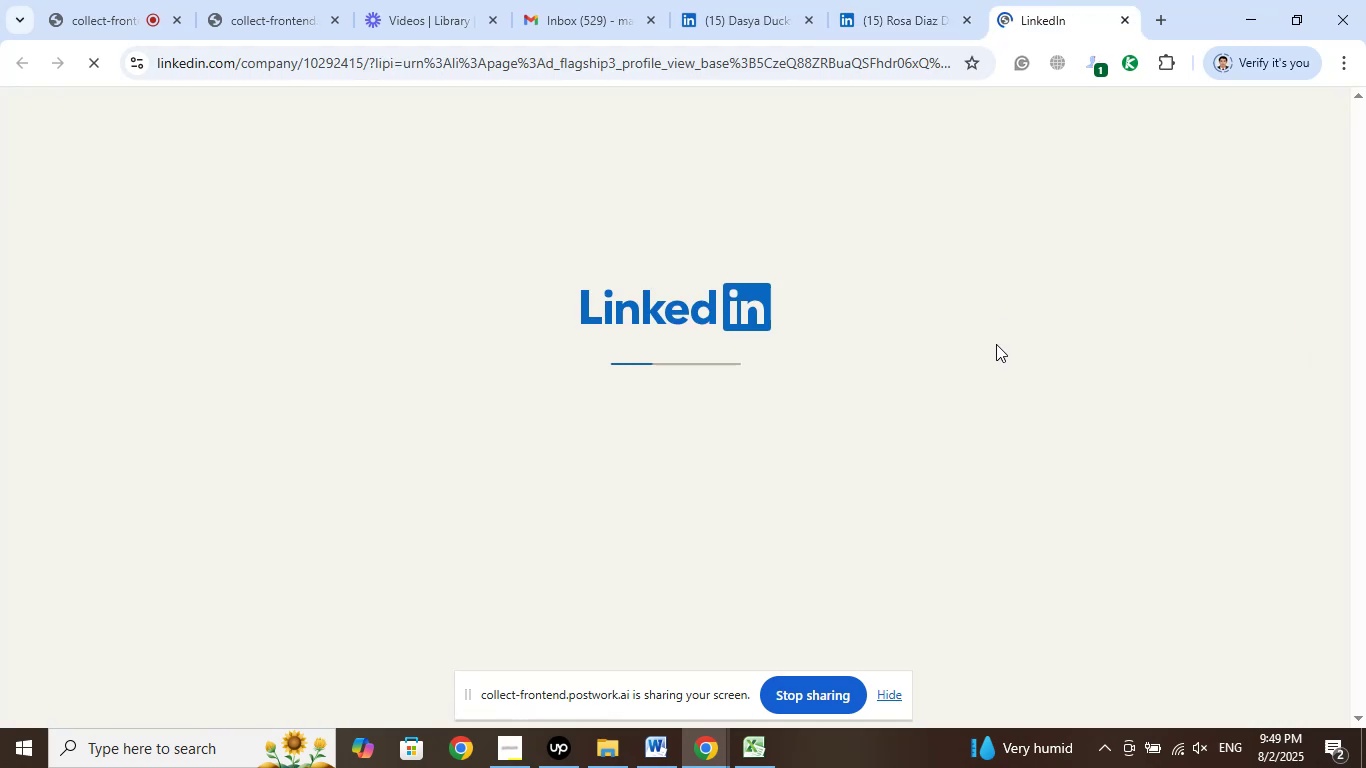 
left_click([968, 22])
 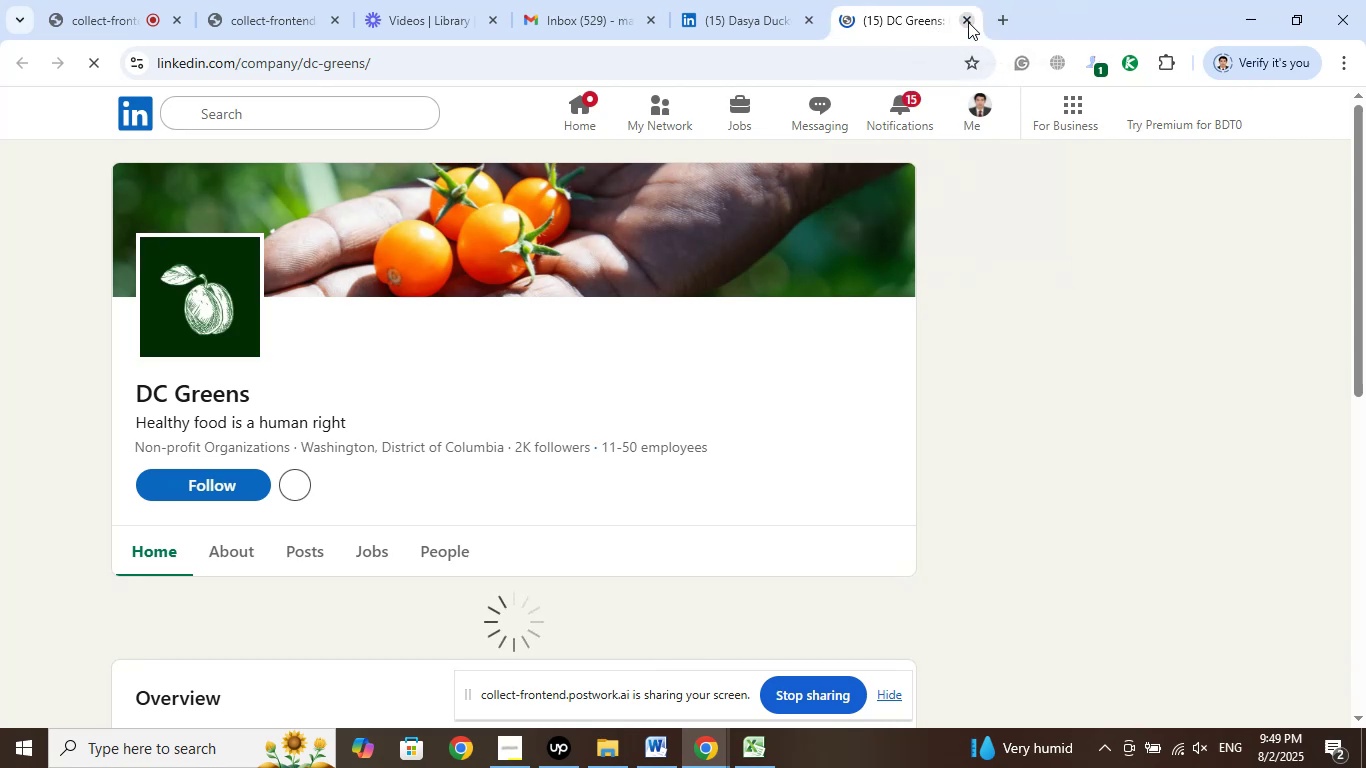 
left_click([968, 22])
 